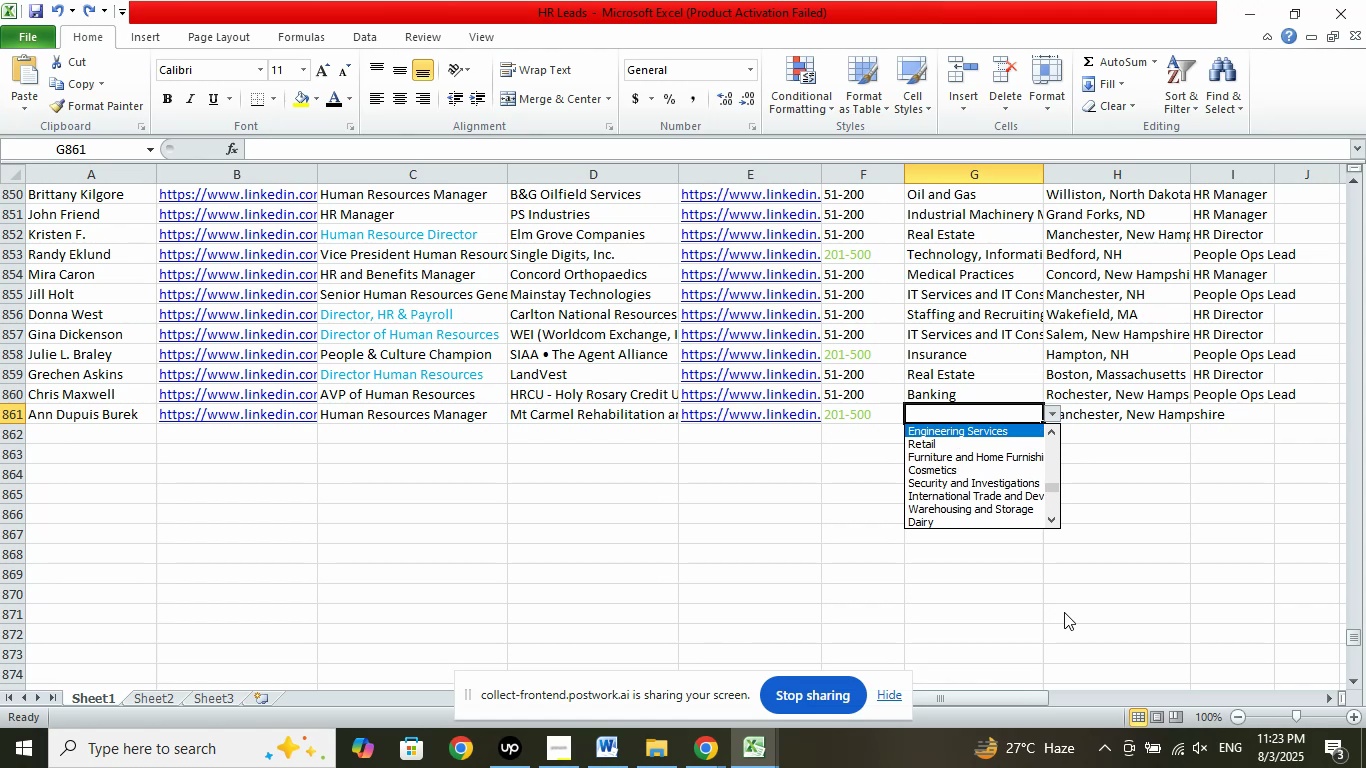 
key(ArrowUp)
 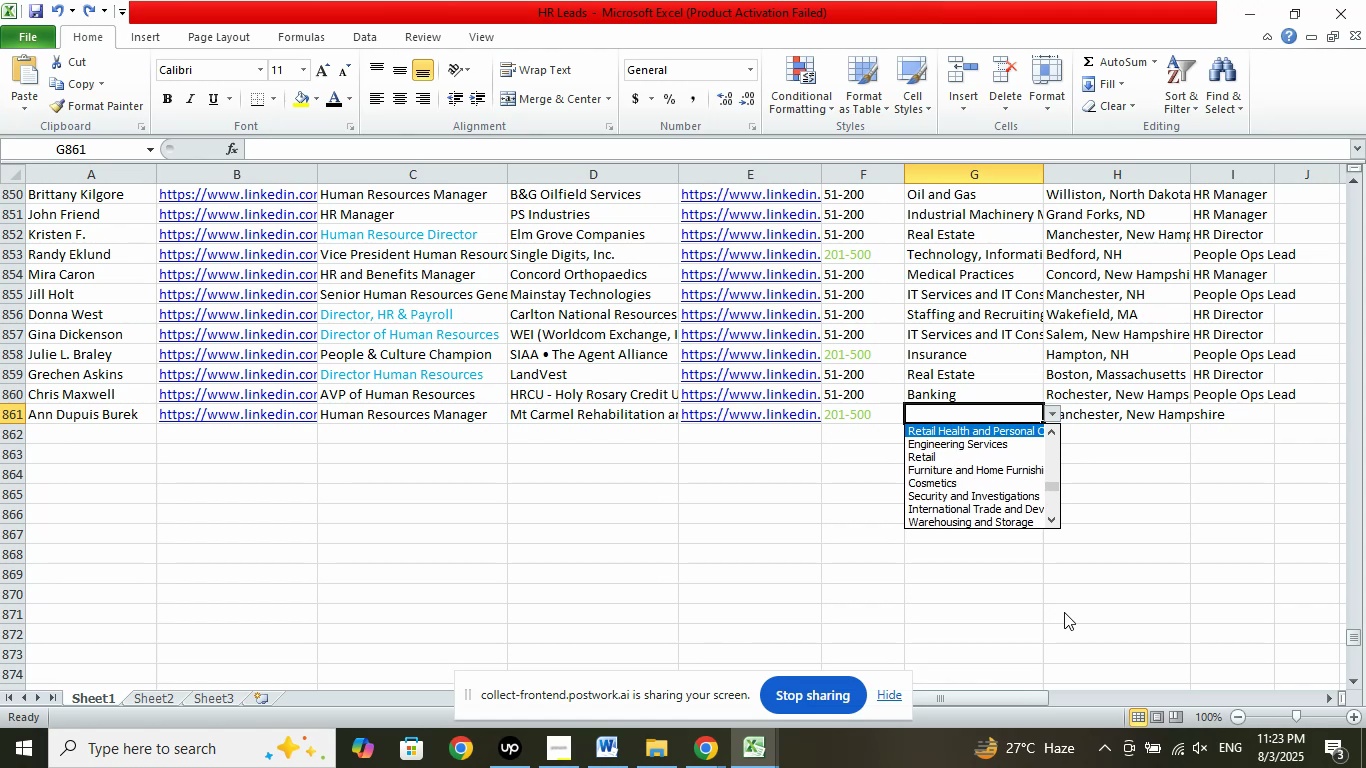 
key(ArrowUp)
 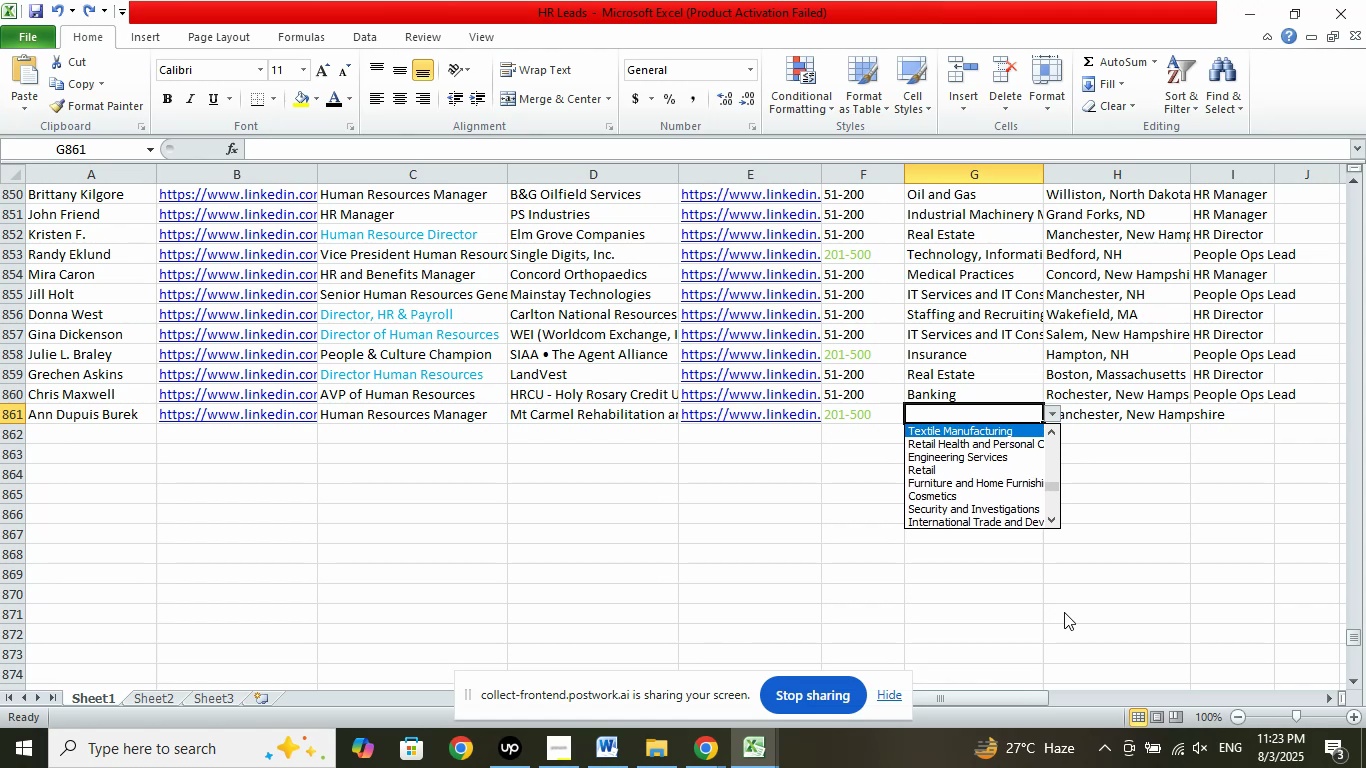 
key(ArrowUp)
 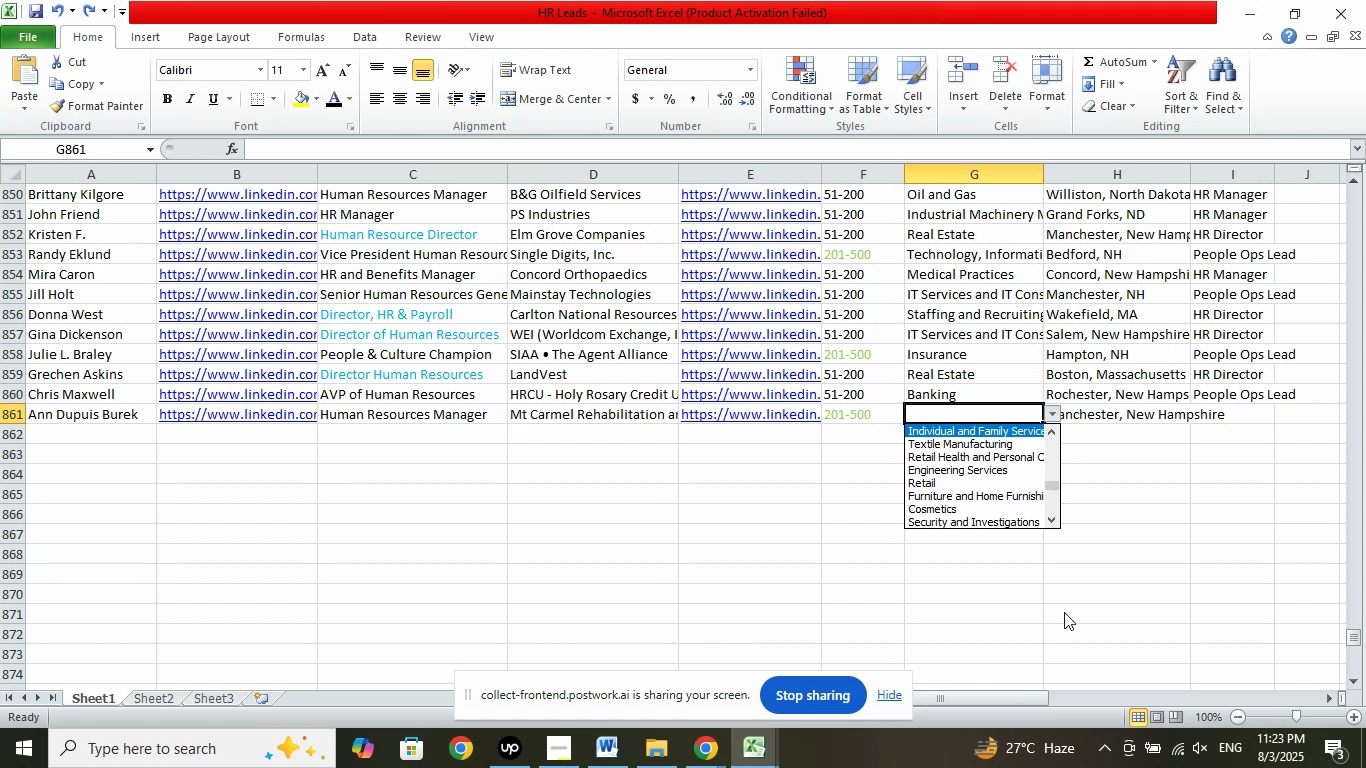 
key(ArrowUp)
 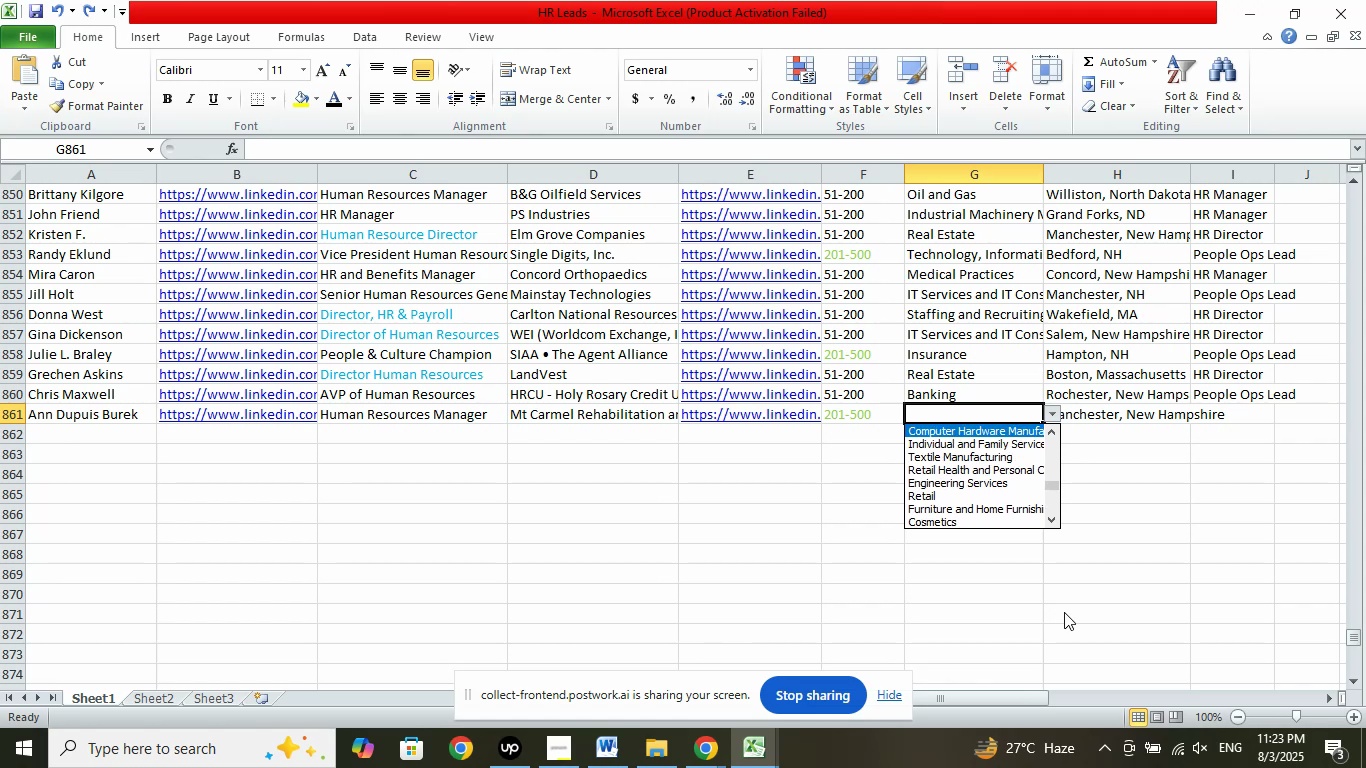 
key(ArrowUp)
 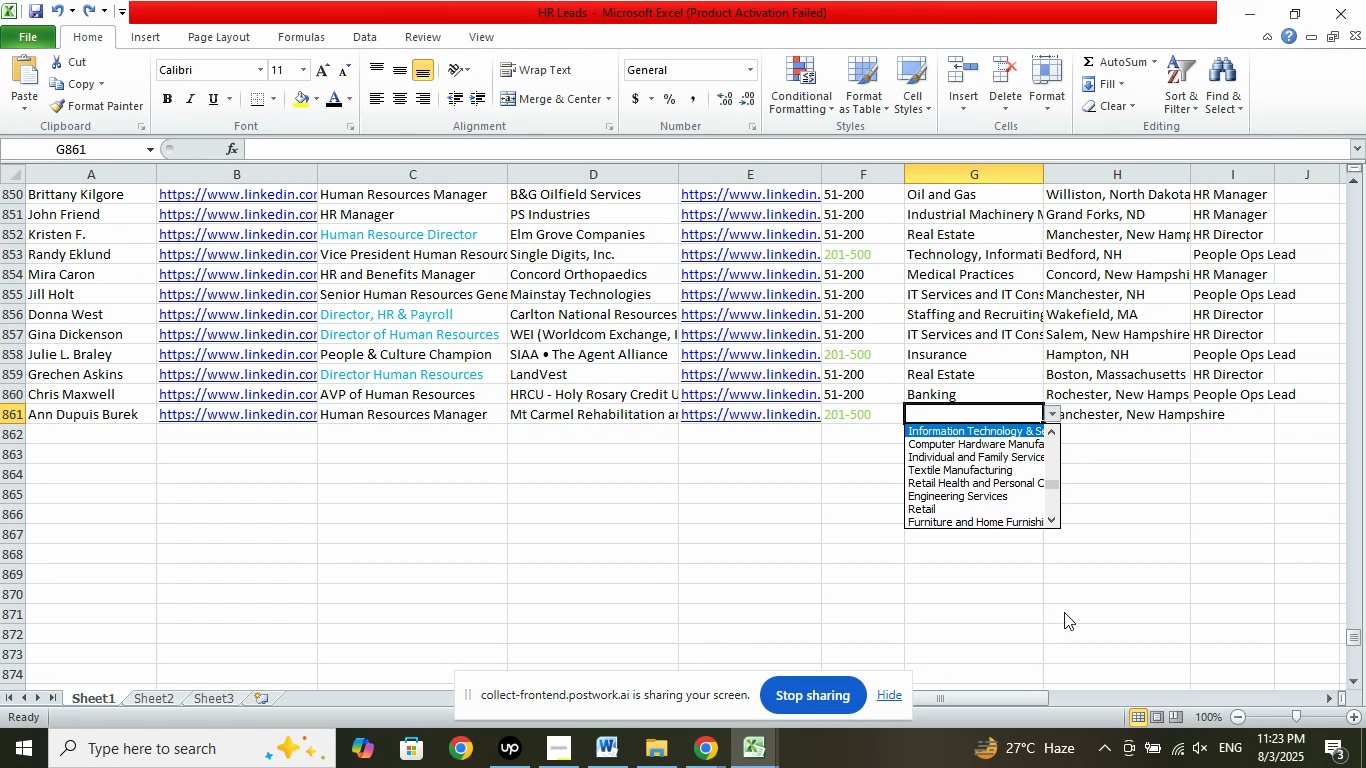 
key(ArrowUp)
 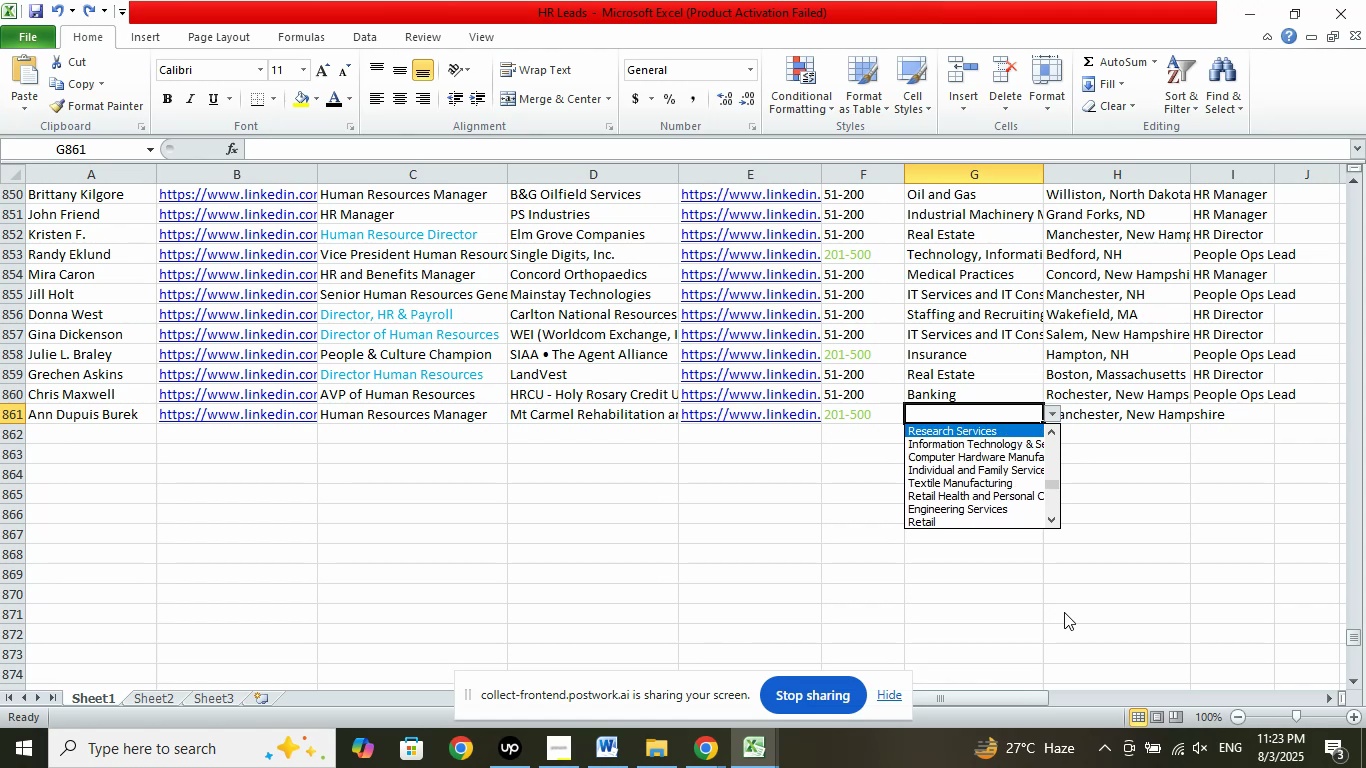 
key(ArrowUp)
 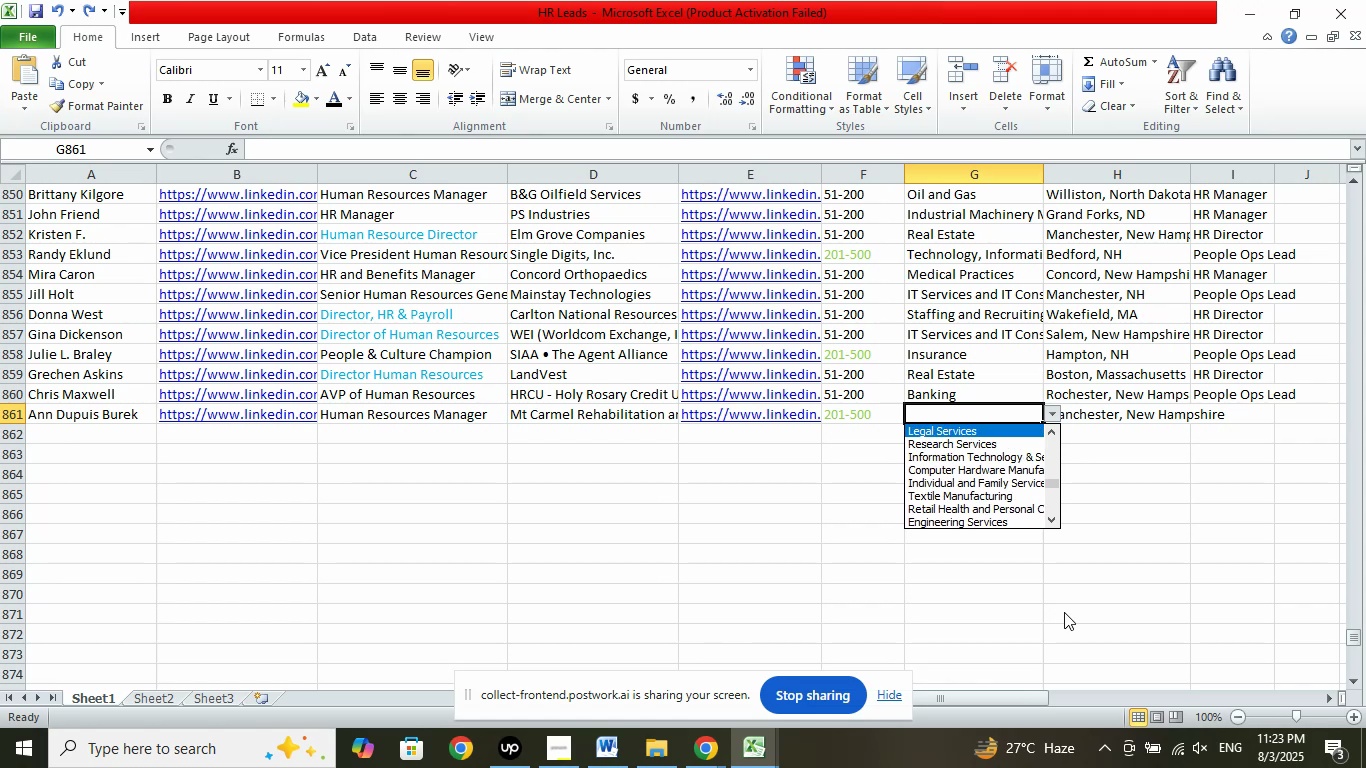 
key(ArrowUp)
 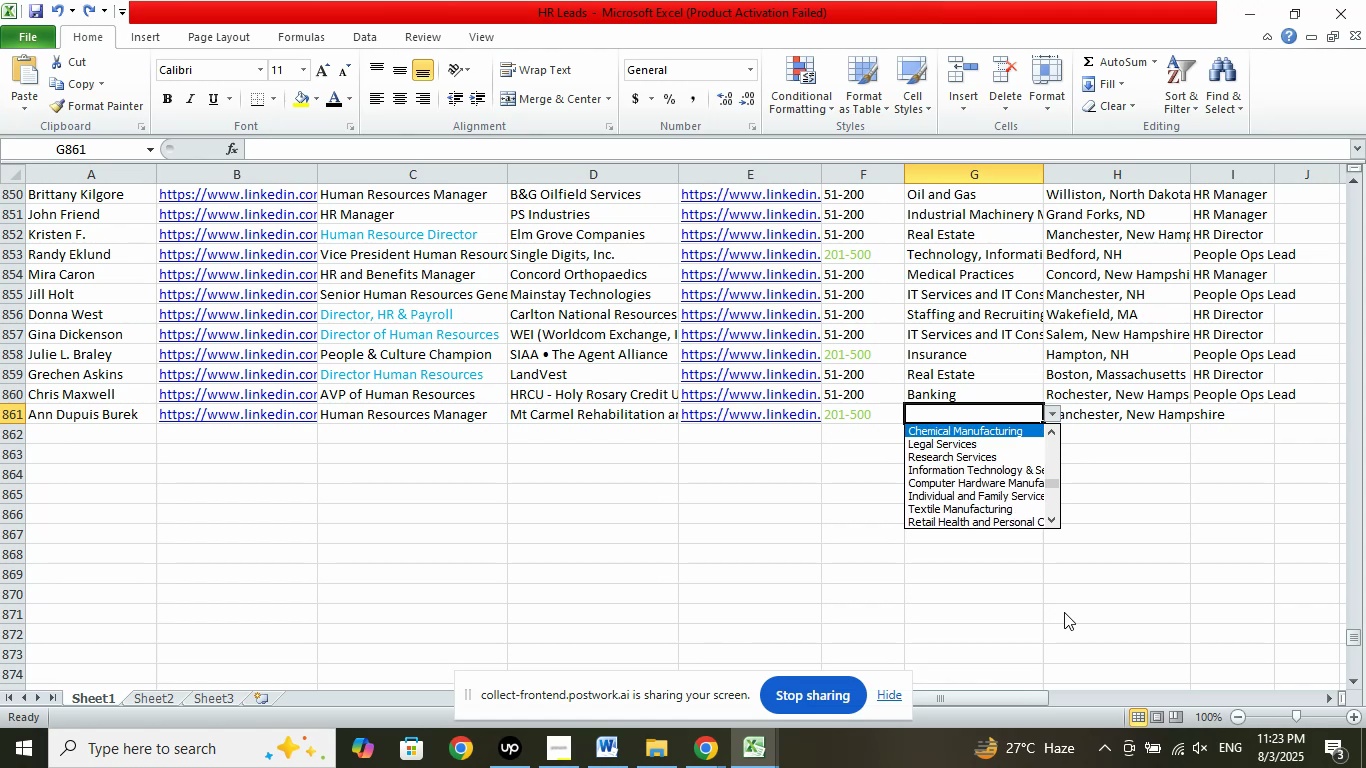 
key(ArrowUp)
 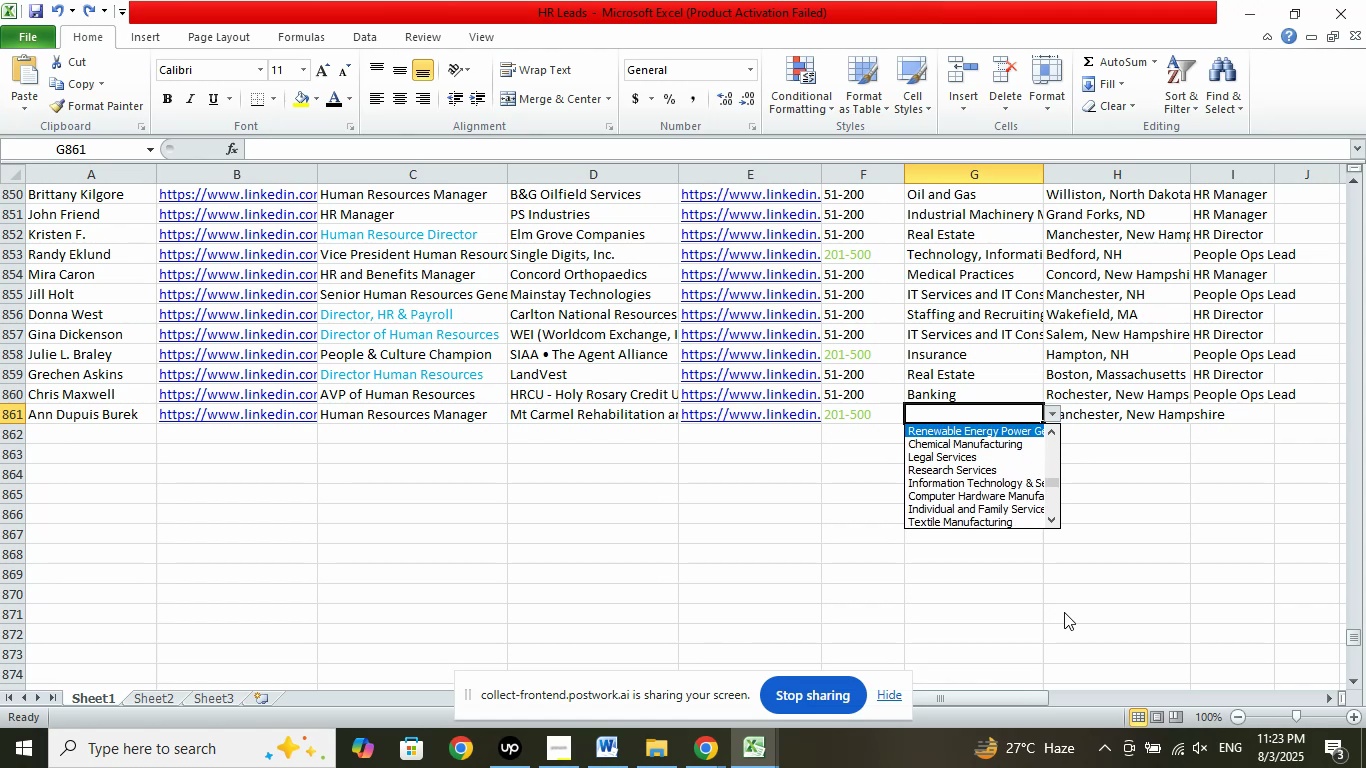 
key(ArrowUp)
 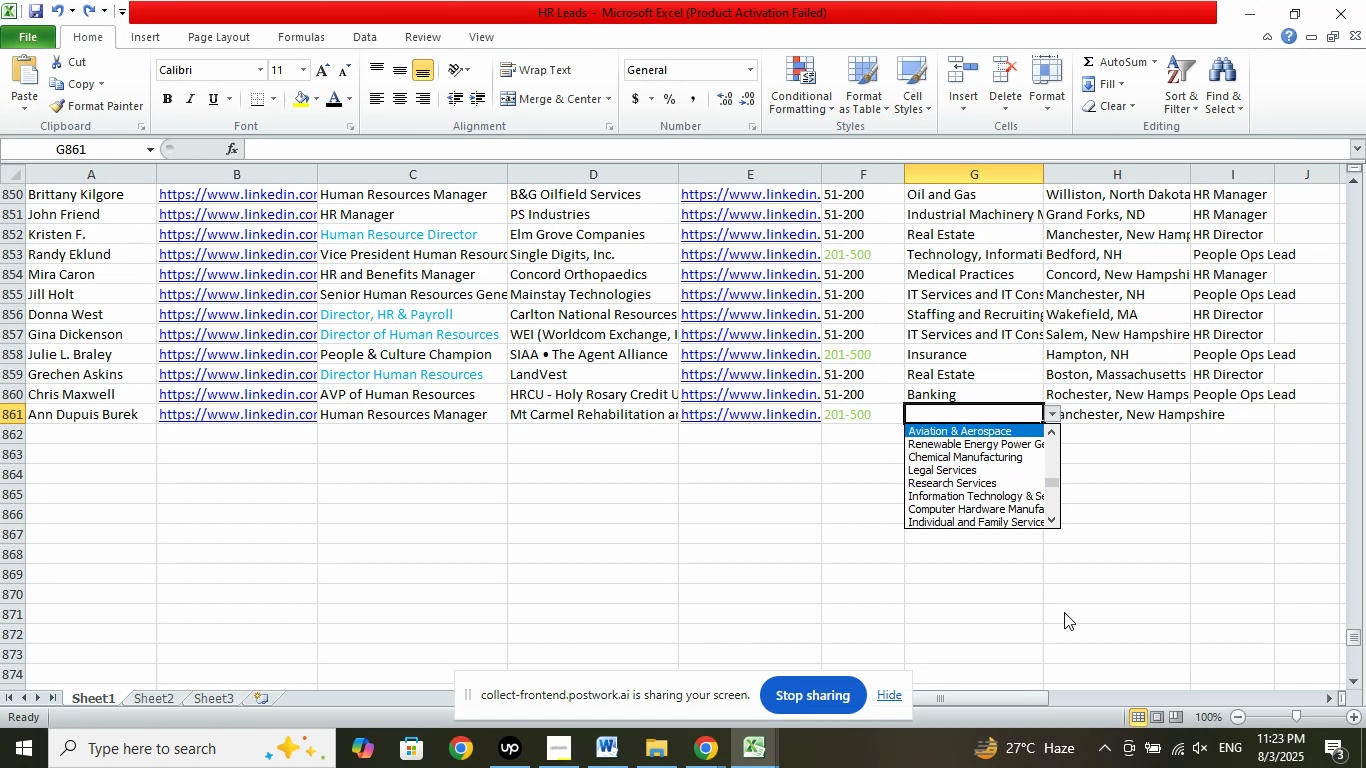 
key(ArrowUp)
 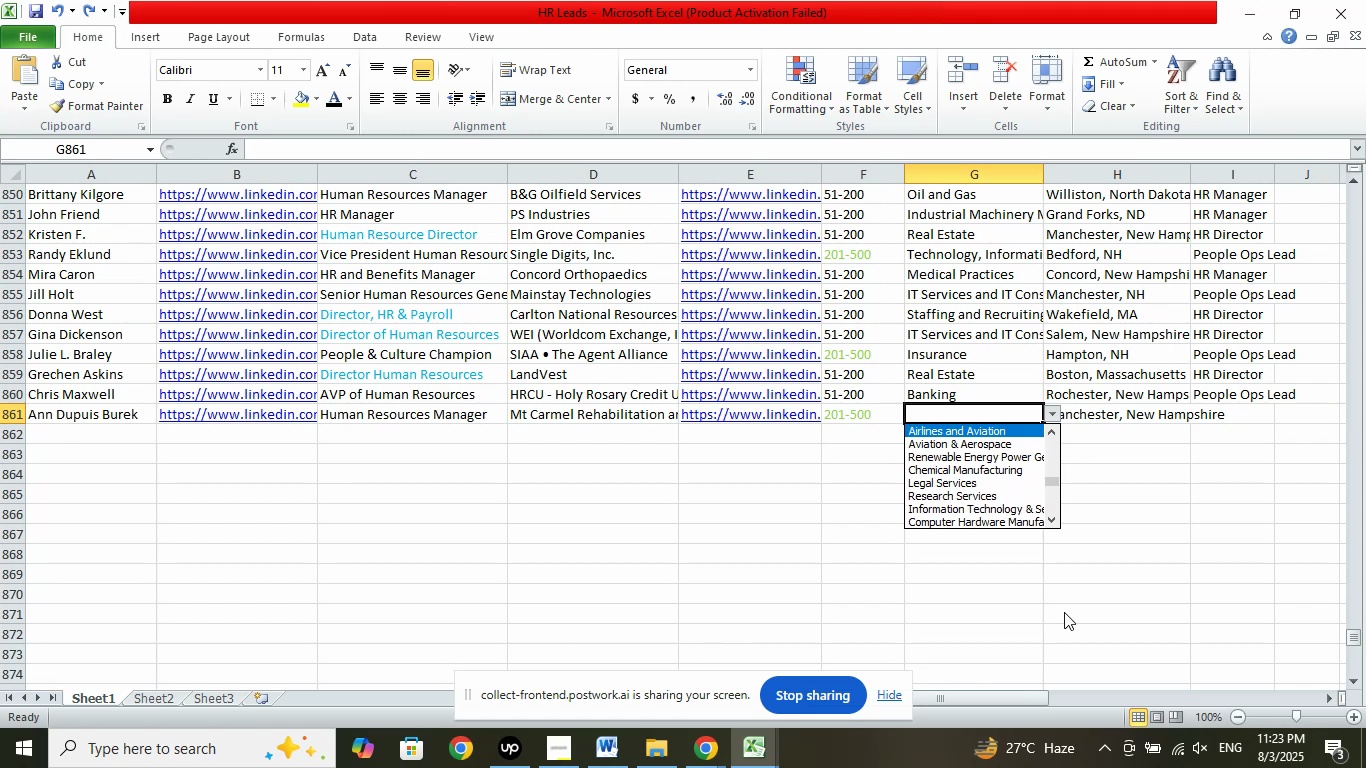 
key(ArrowUp)
 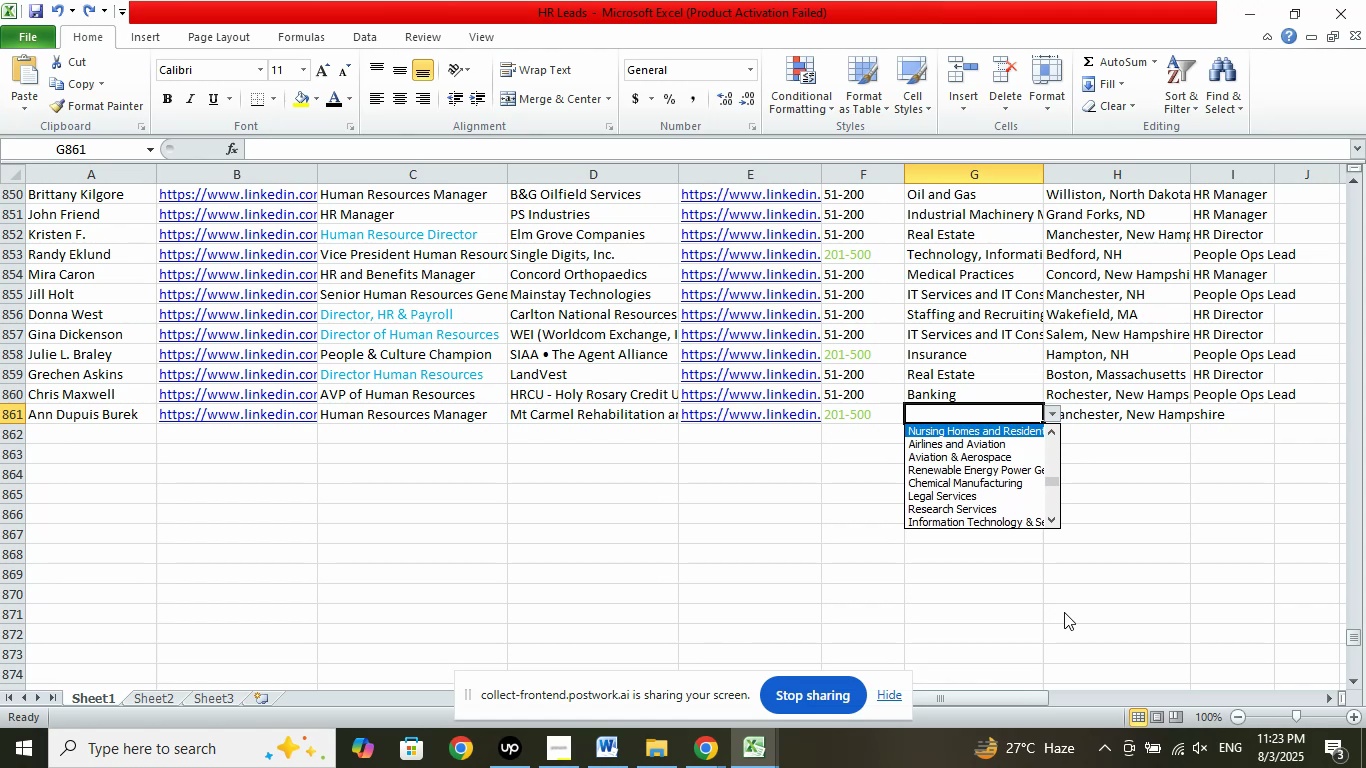 
key(ArrowUp)
 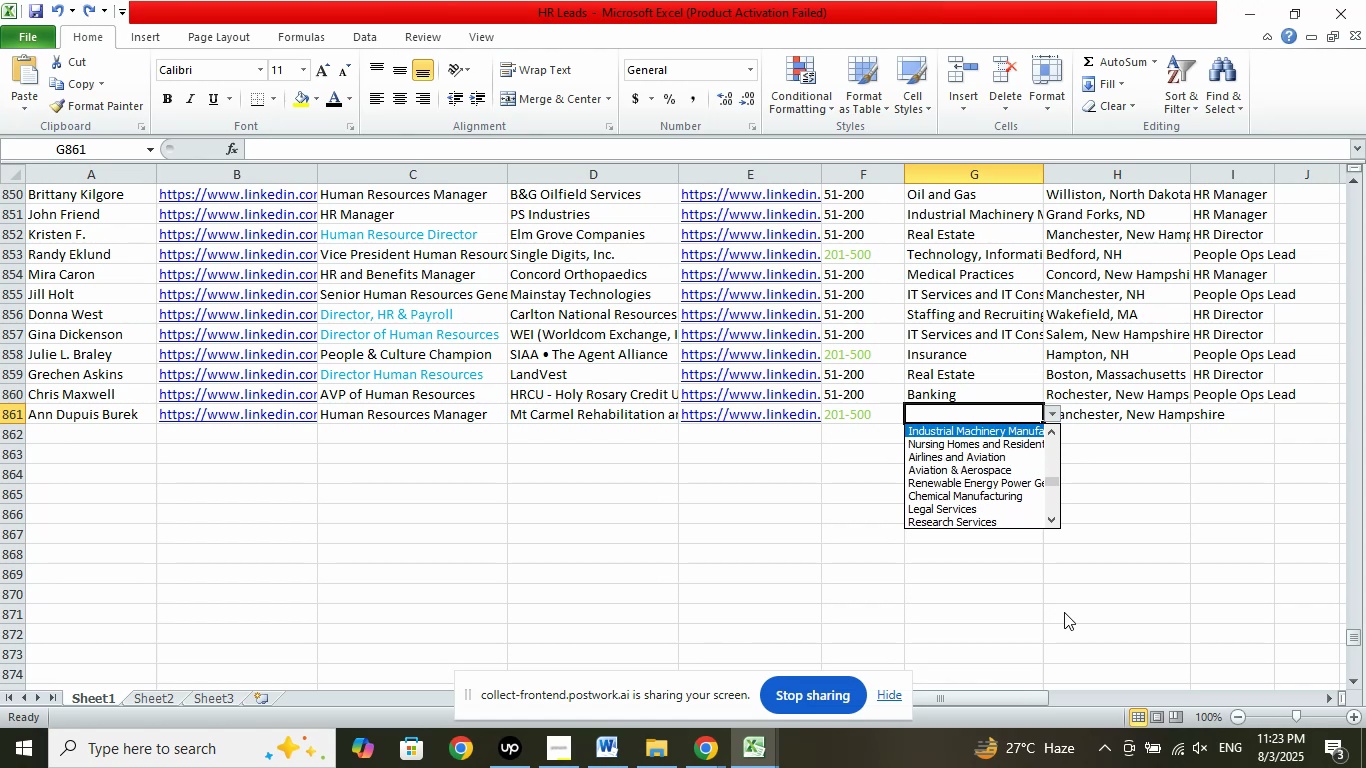 
key(ArrowDown)
 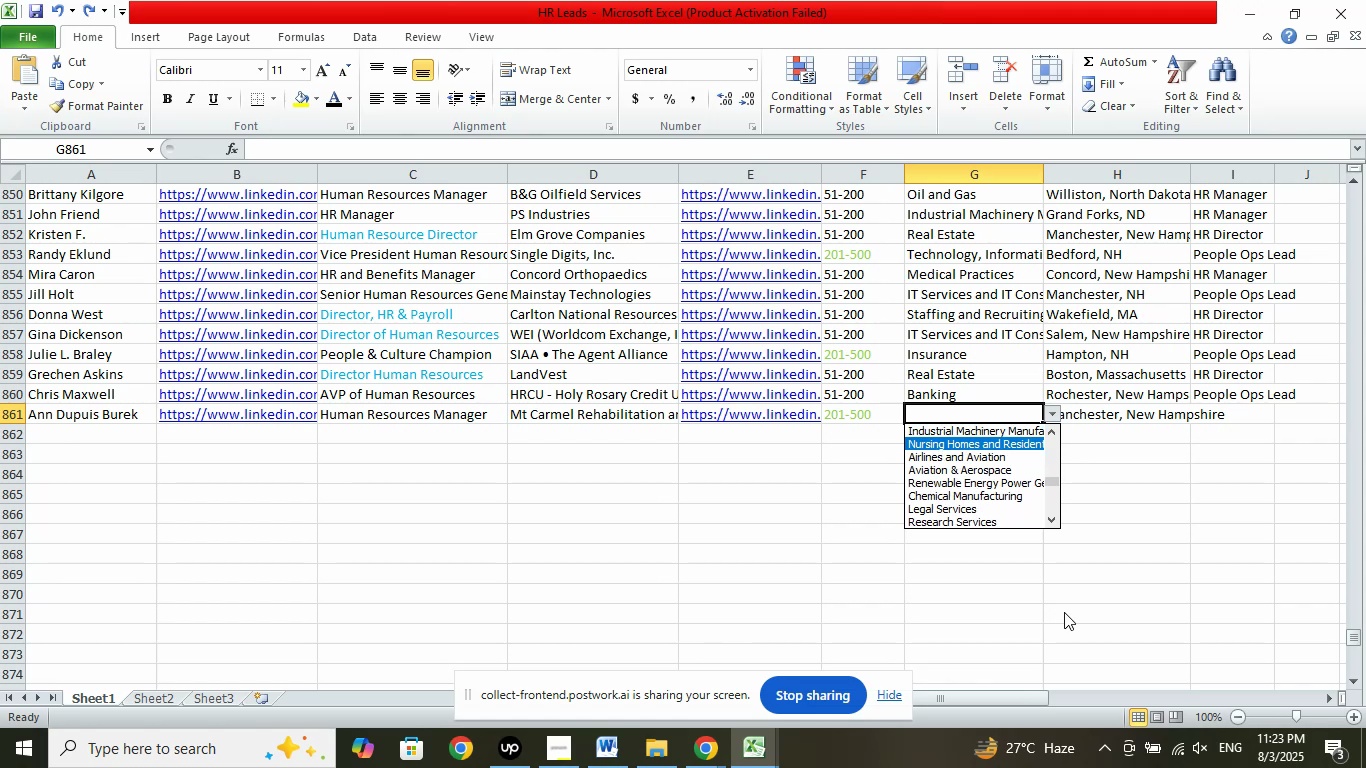 
key(Enter)
 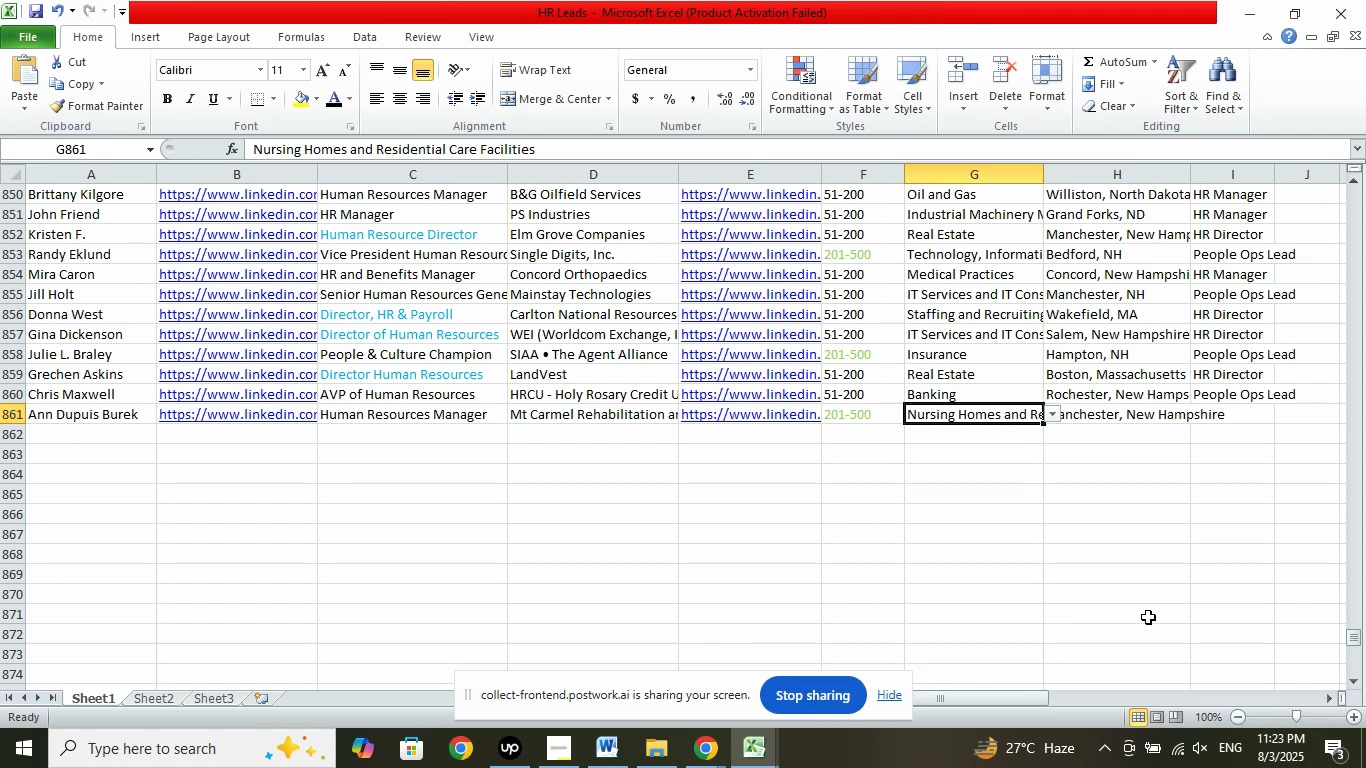 
left_click([1077, 584])
 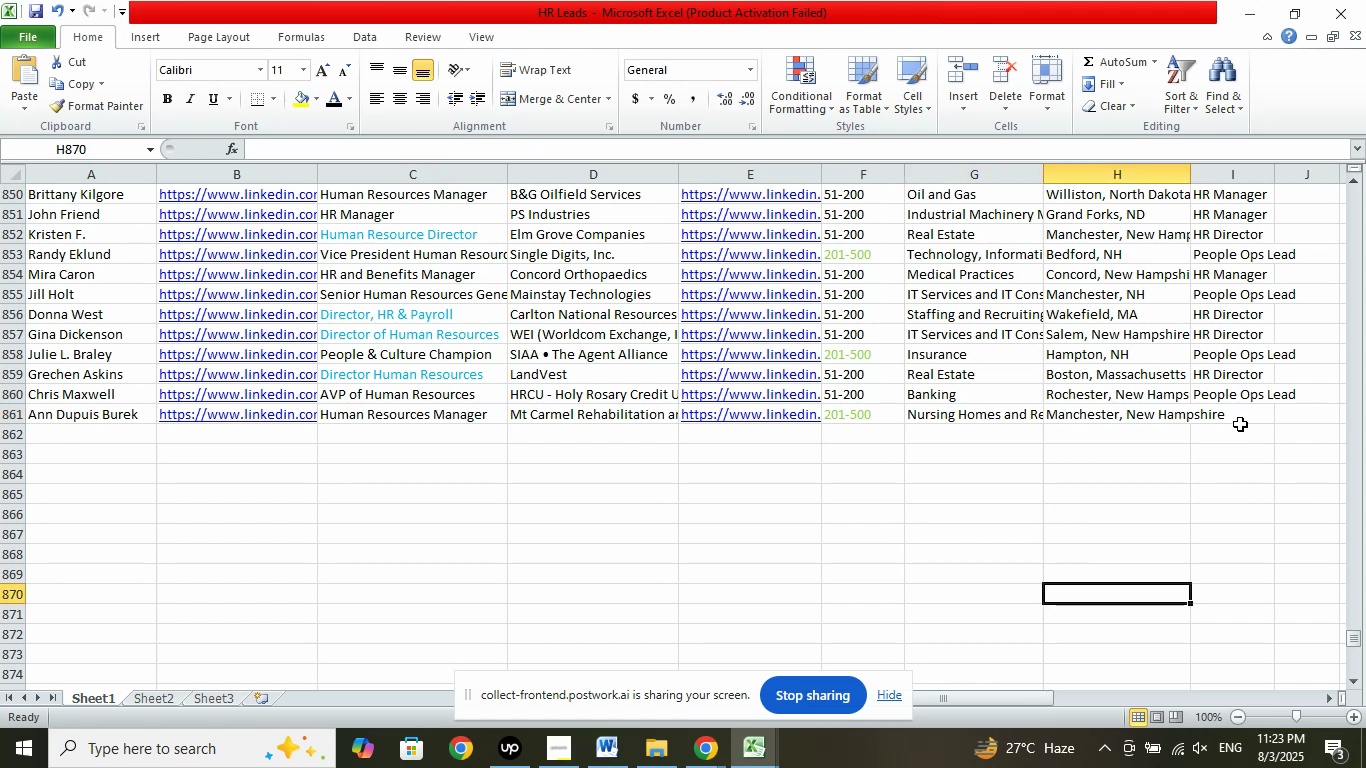 
left_click([1240, 420])
 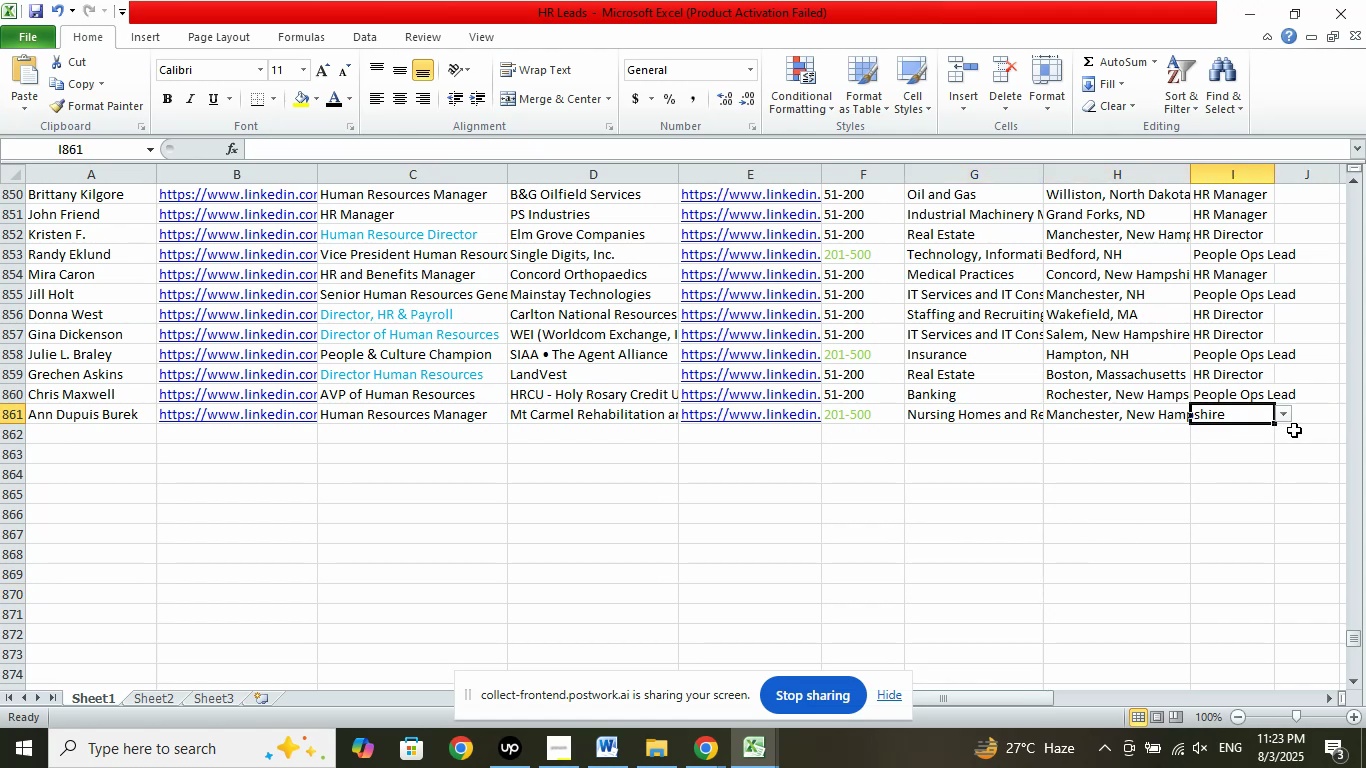 
left_click([1286, 417])
 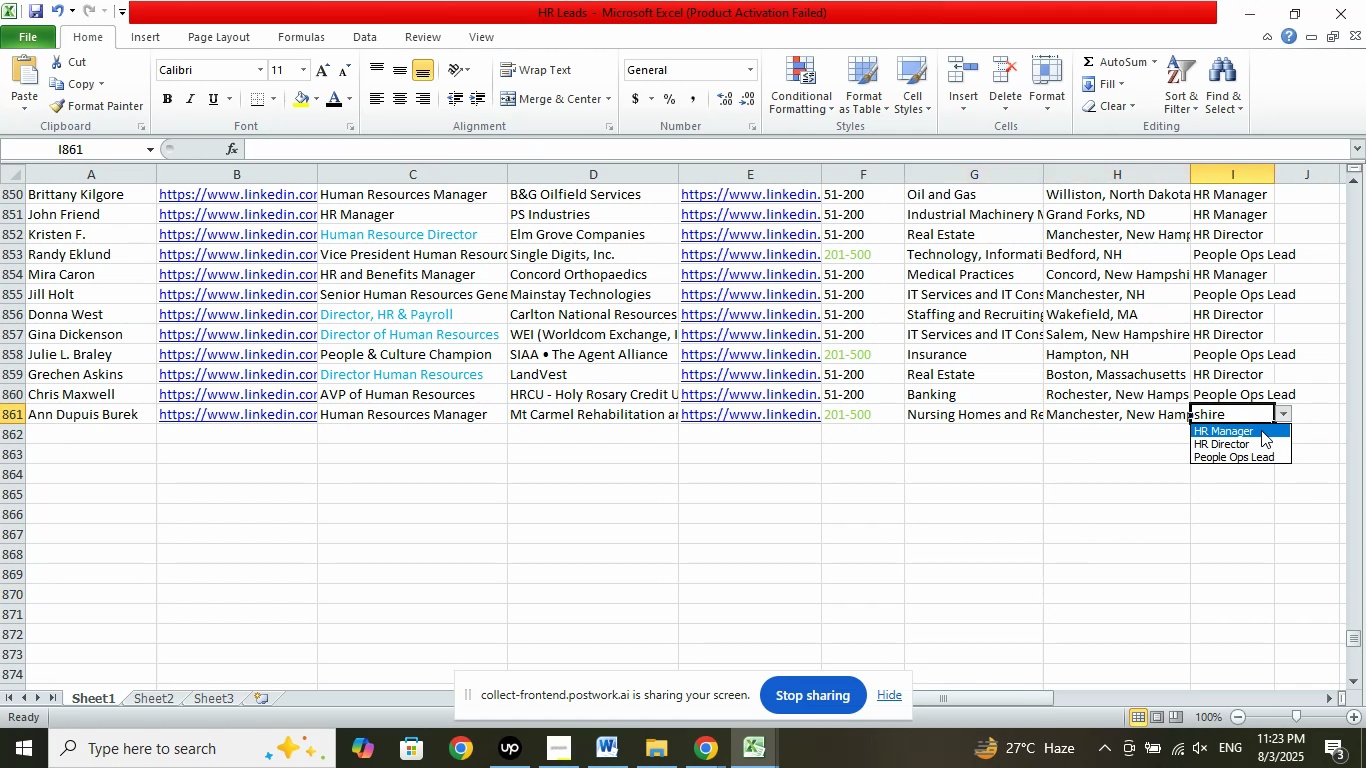 
left_click([1261, 430])
 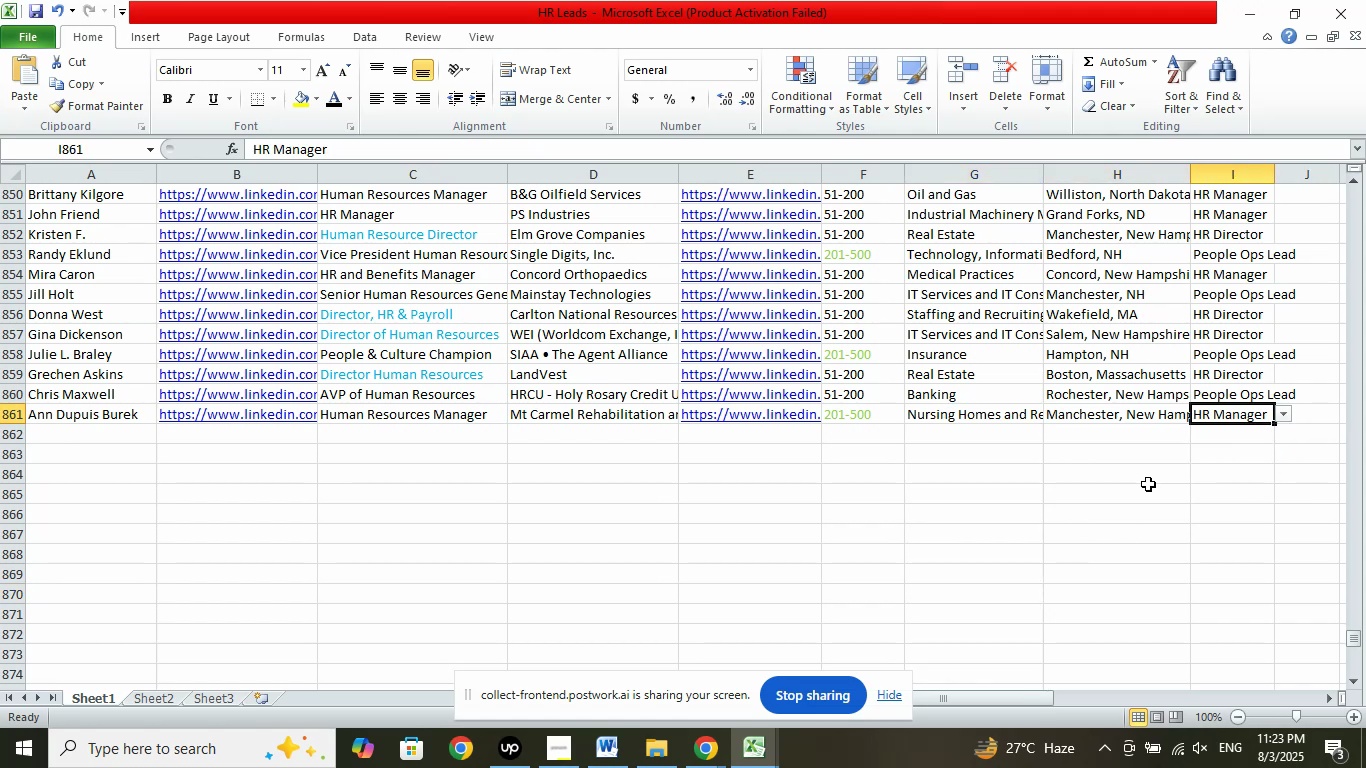 
left_click([1148, 484])
 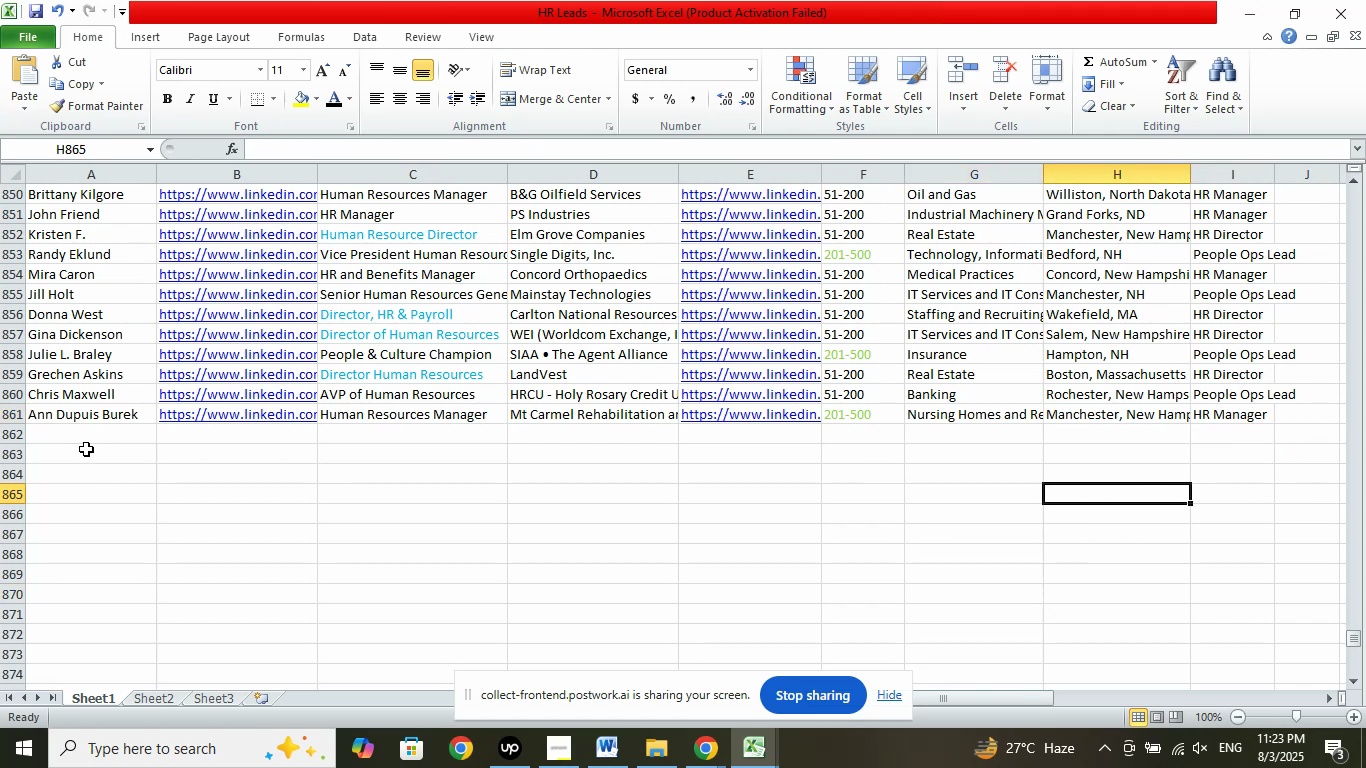 
left_click([90, 430])
 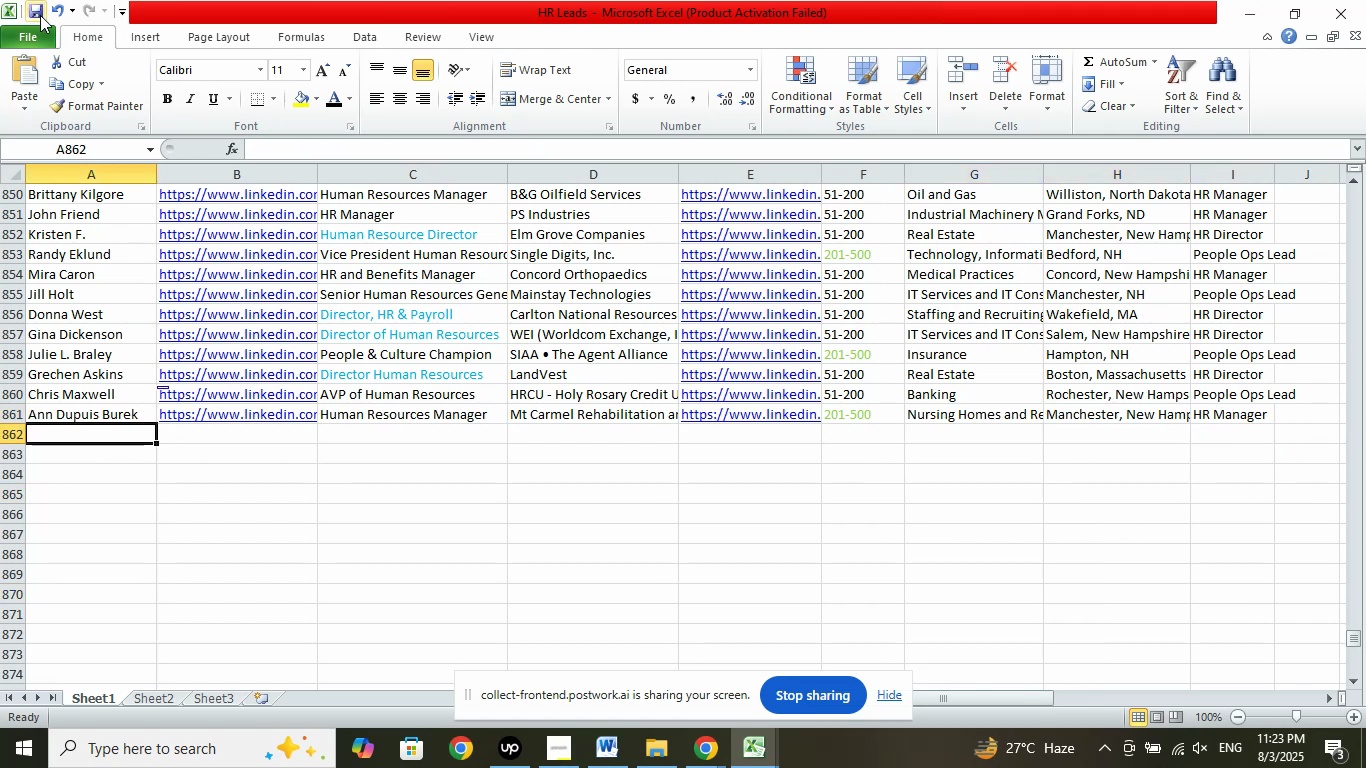 
left_click([30, 13])
 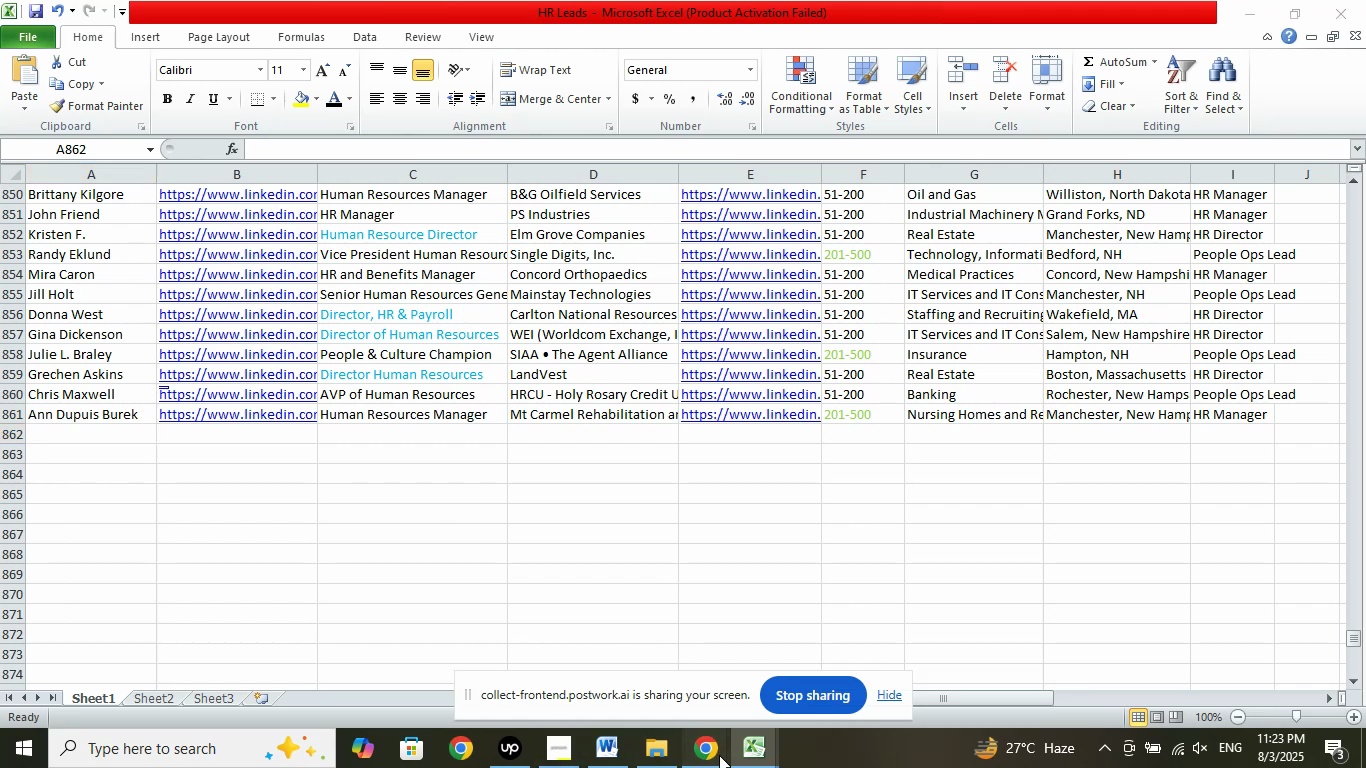 
left_click([593, 684])
 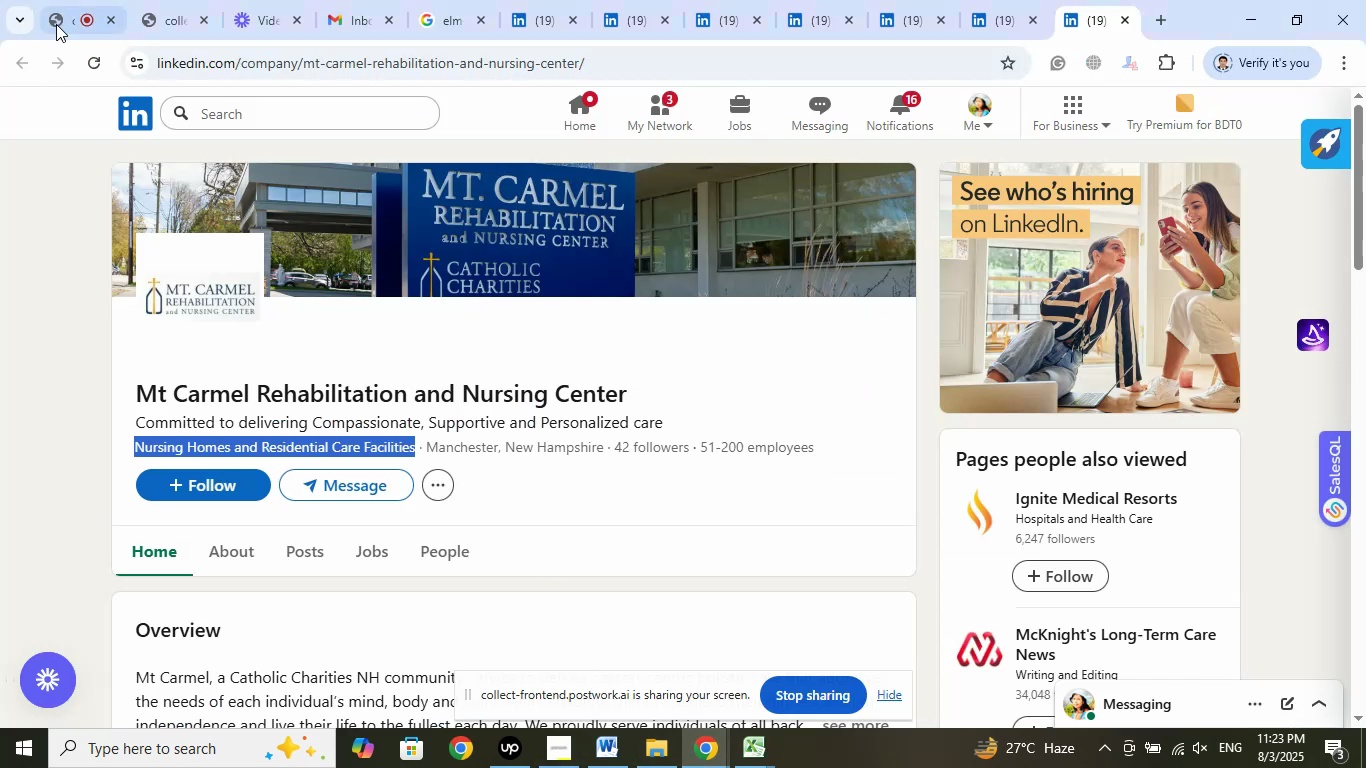 
left_click([58, 22])
 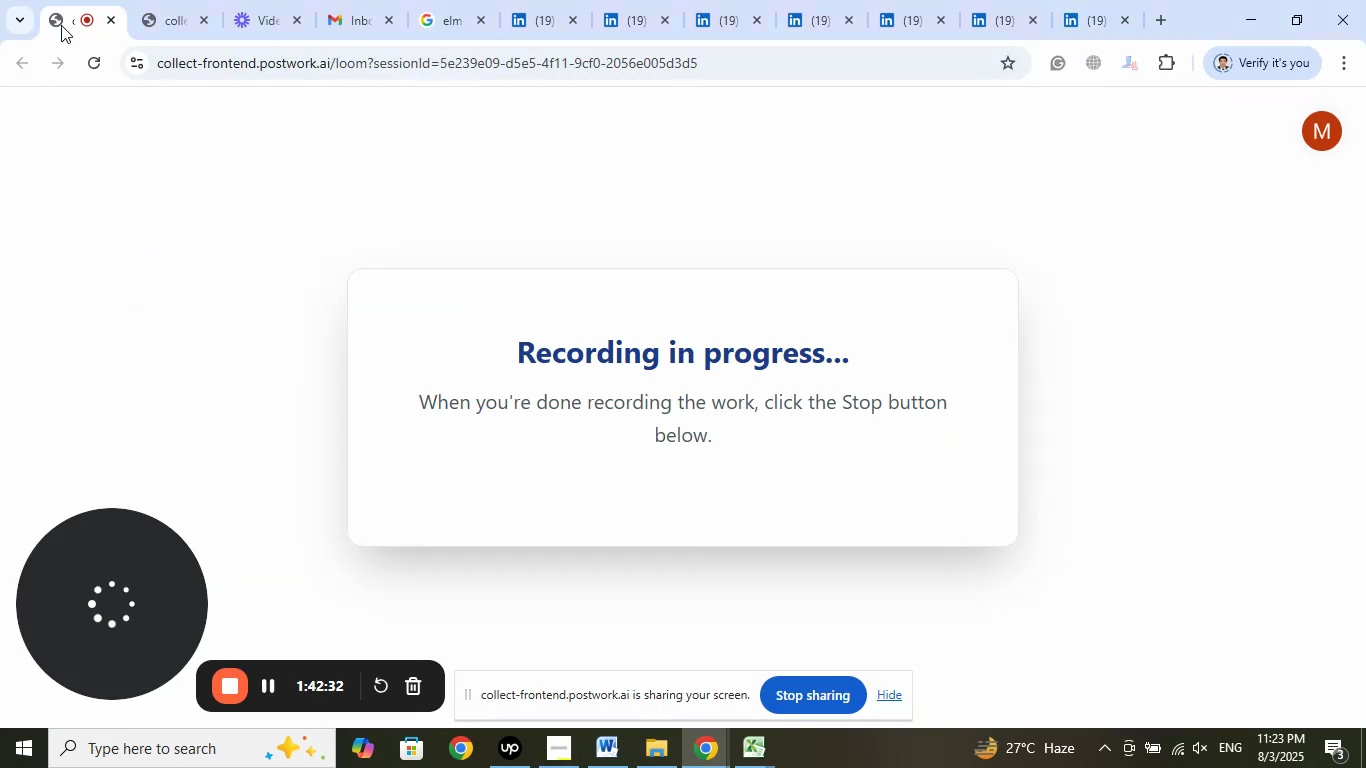 
mouse_move([136, 63])
 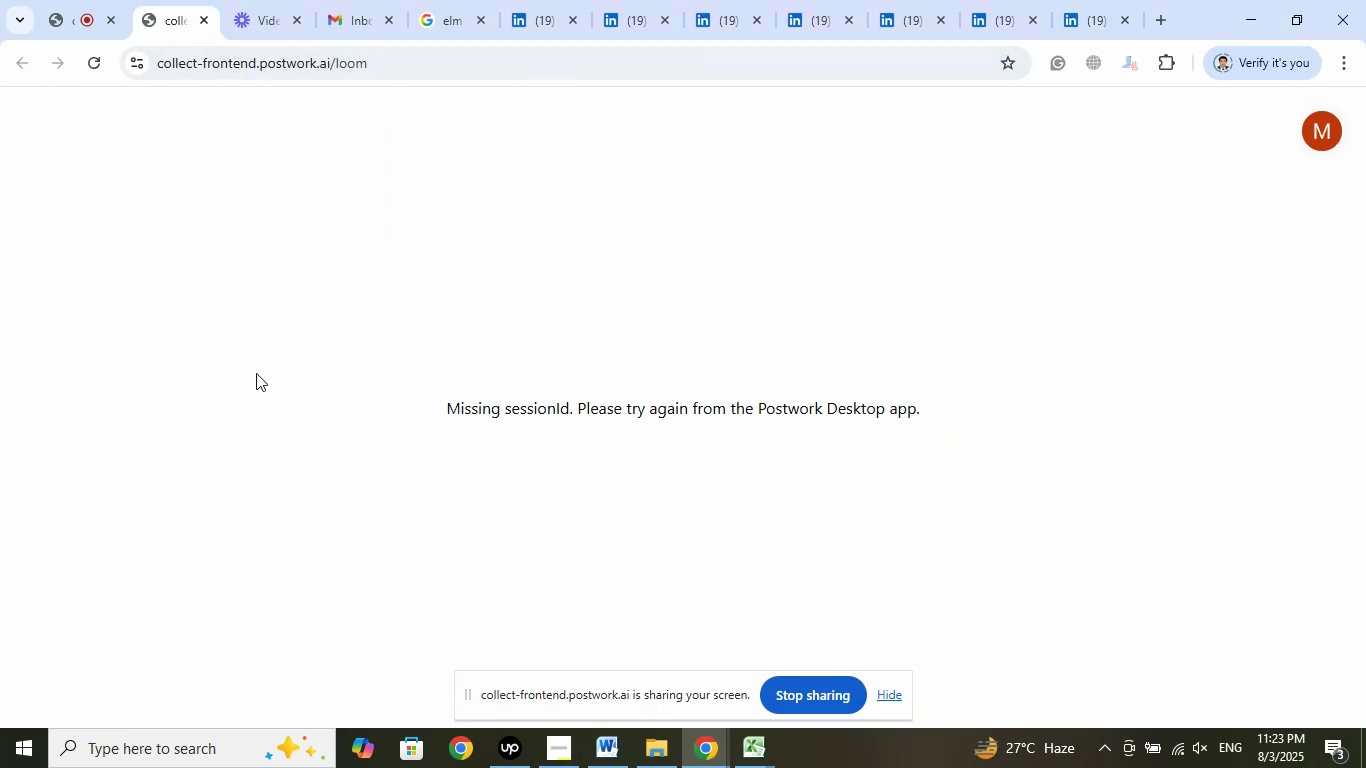 
left_click([266, 21])
 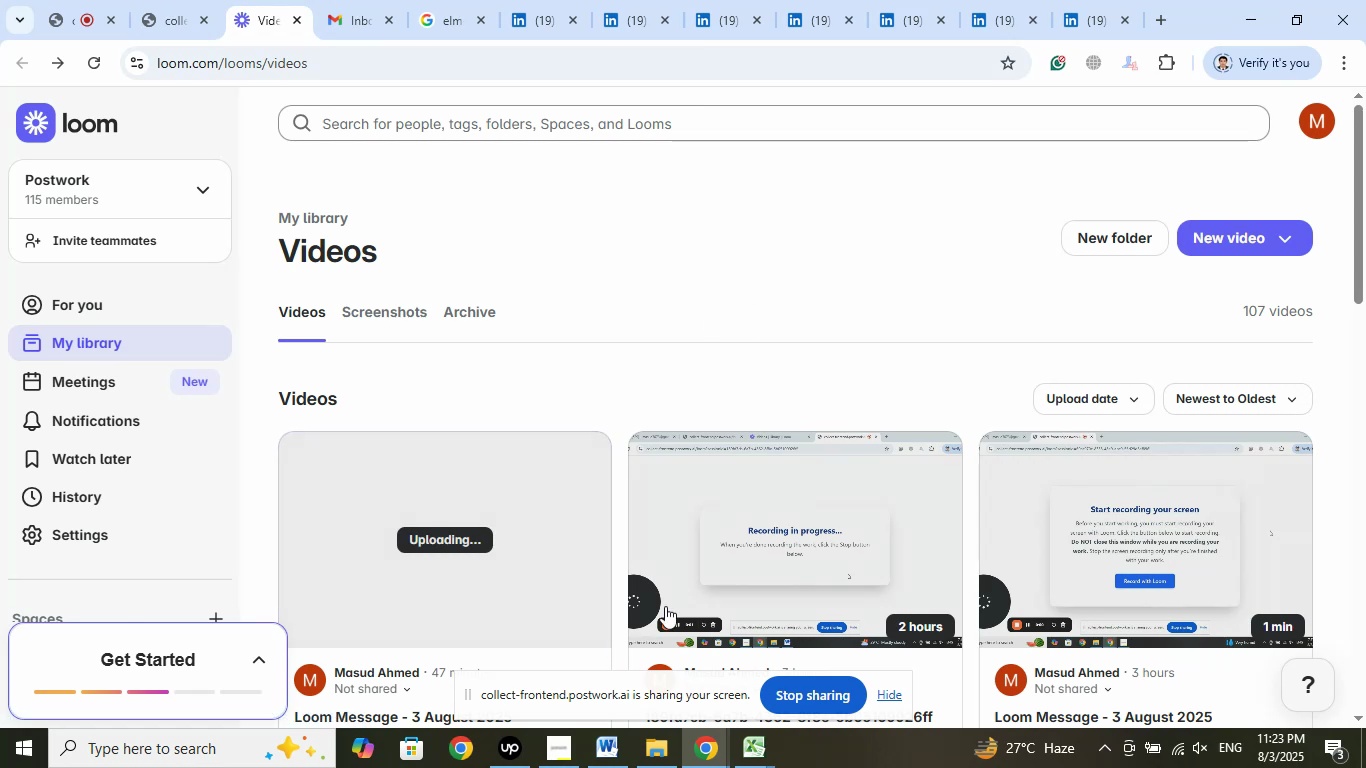 
left_click([549, 742])
 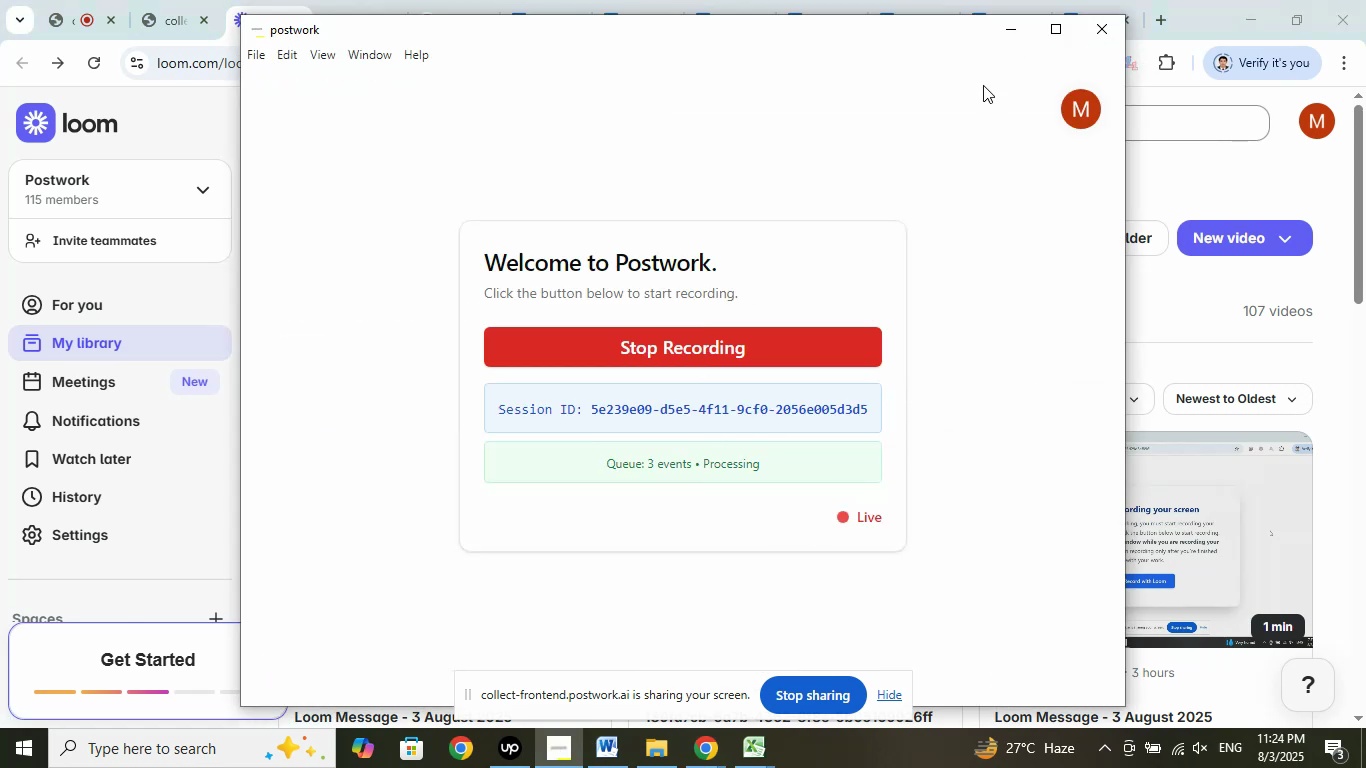 
left_click([1005, 28])
 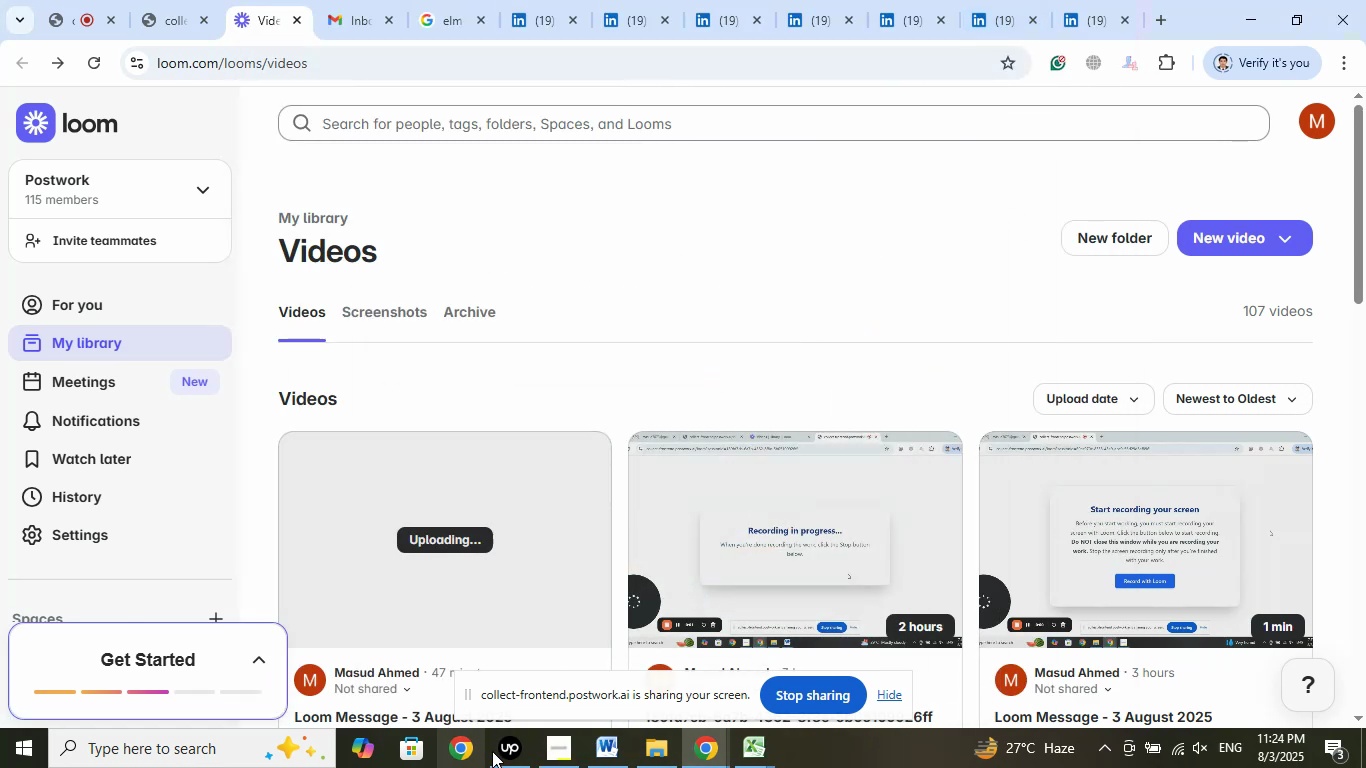 
left_click([513, 752])
 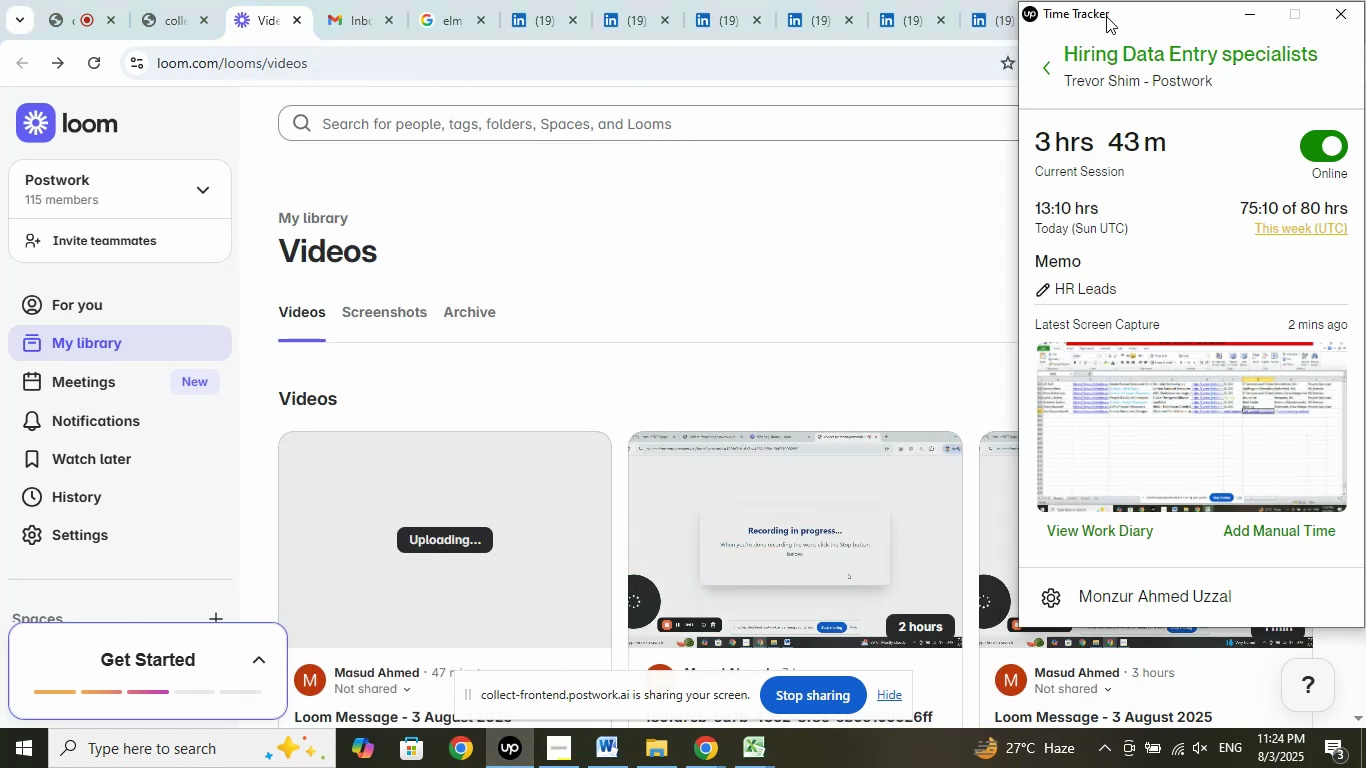 
left_click([1244, 16])
 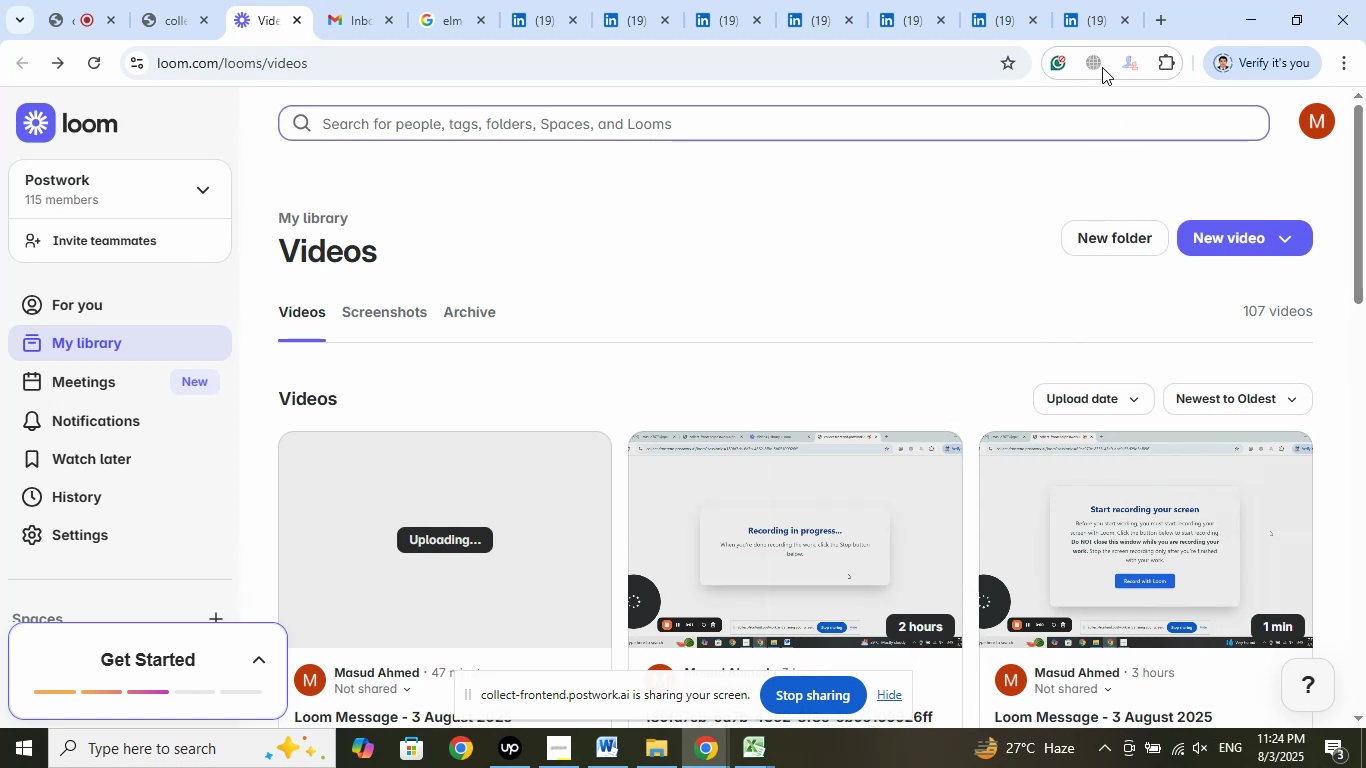 
left_click([1088, 25])
 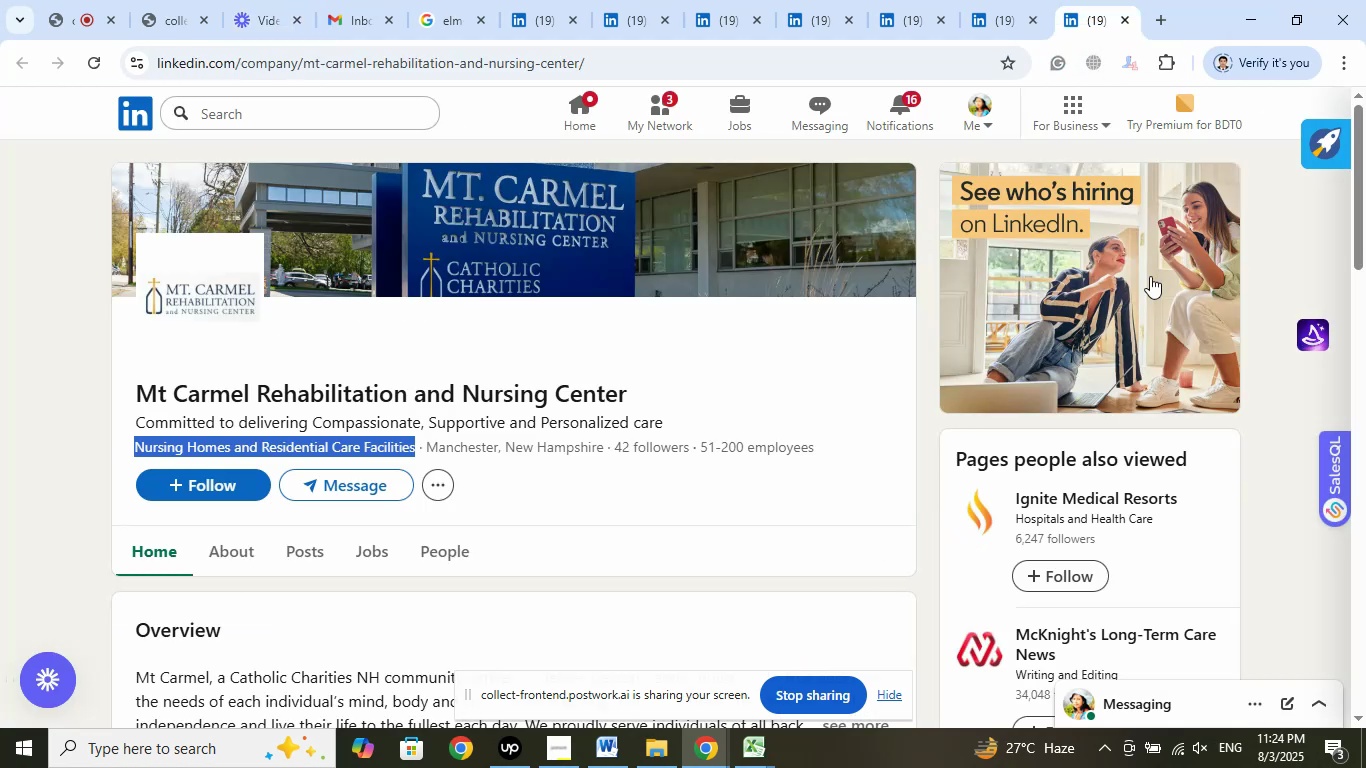 
mouse_move([1120, 46])
 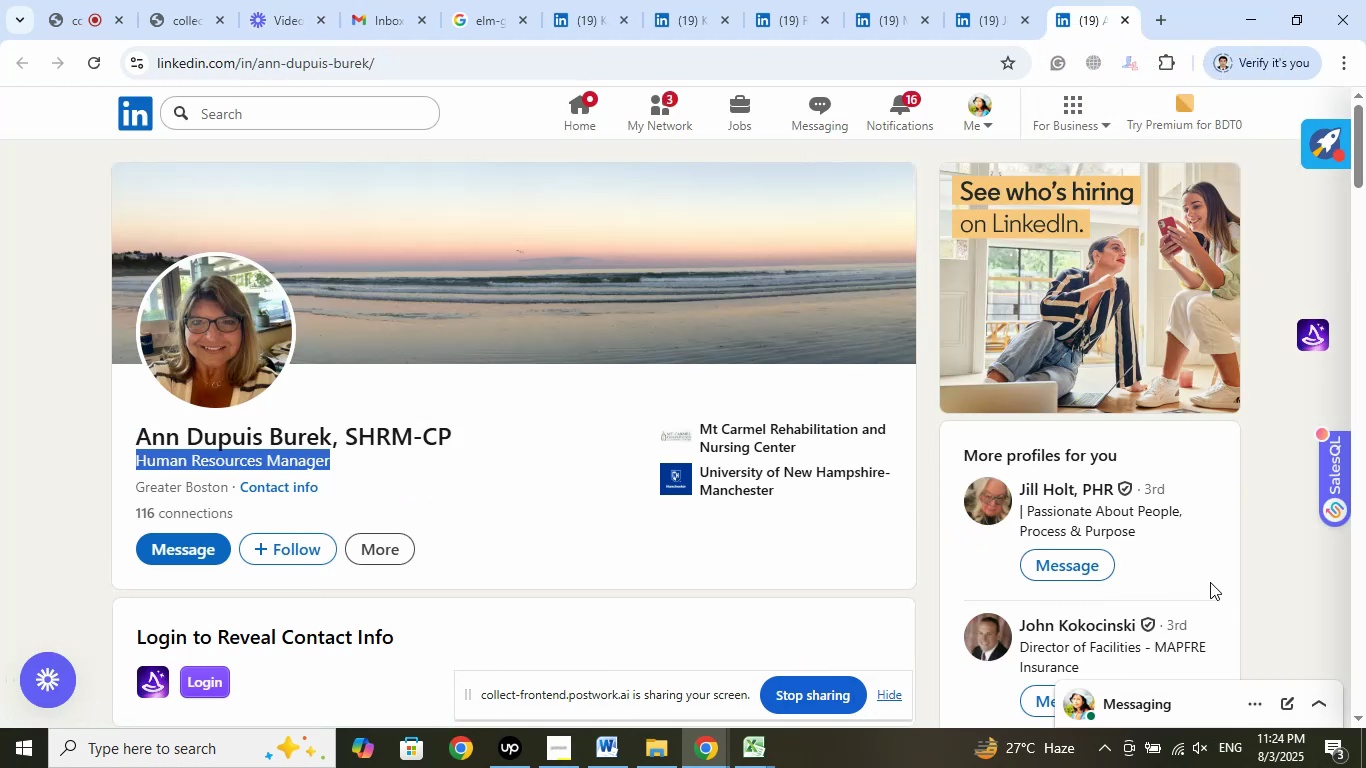 
scroll: coordinate [1206, 577], scroll_direction: down, amount: 5.0
 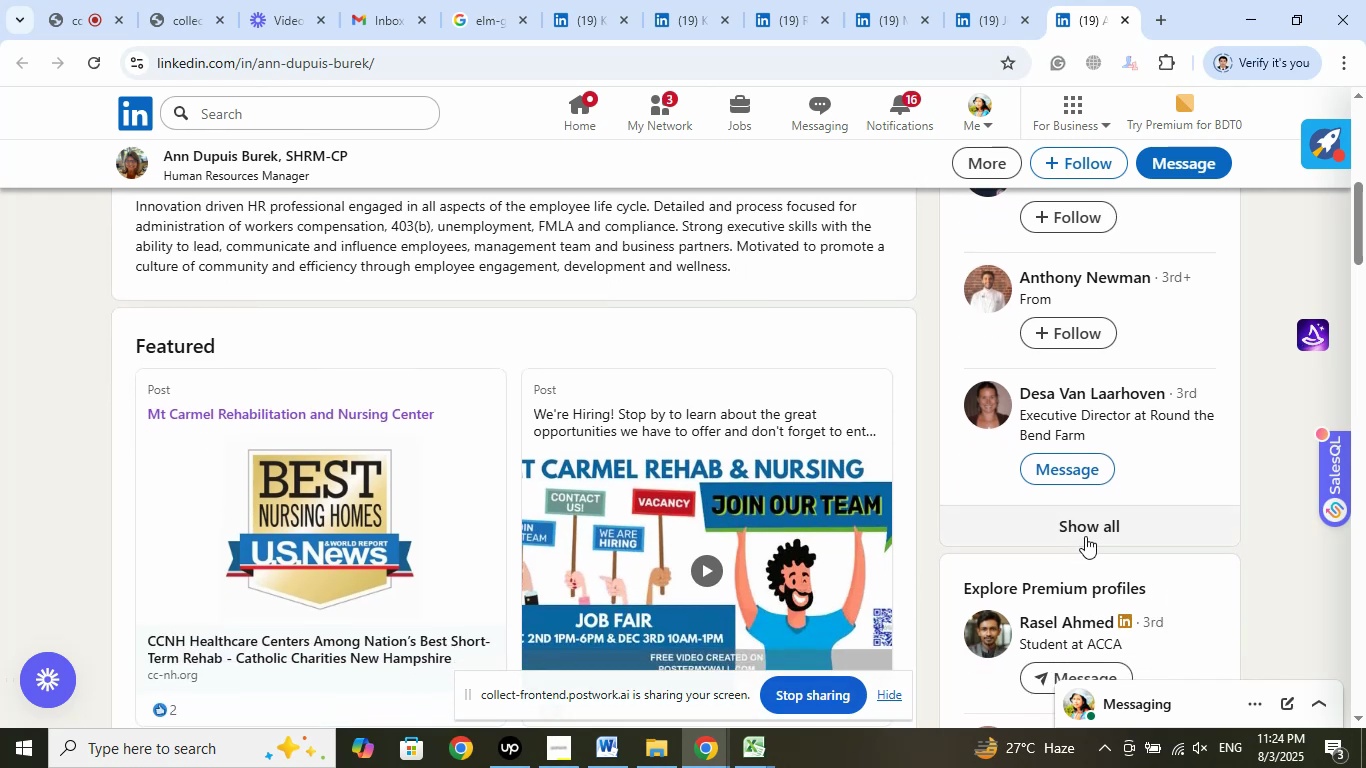 
left_click([1091, 531])
 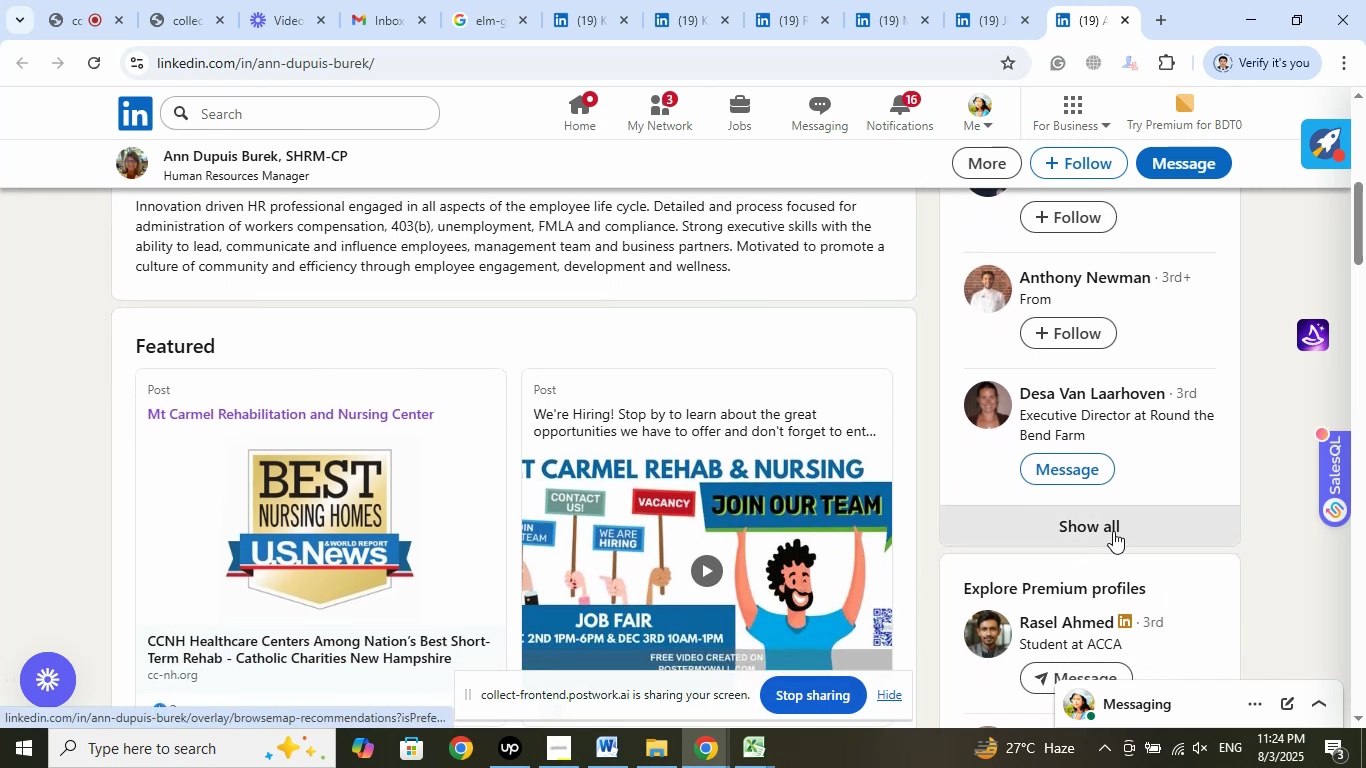 
mouse_move([1099, 539])
 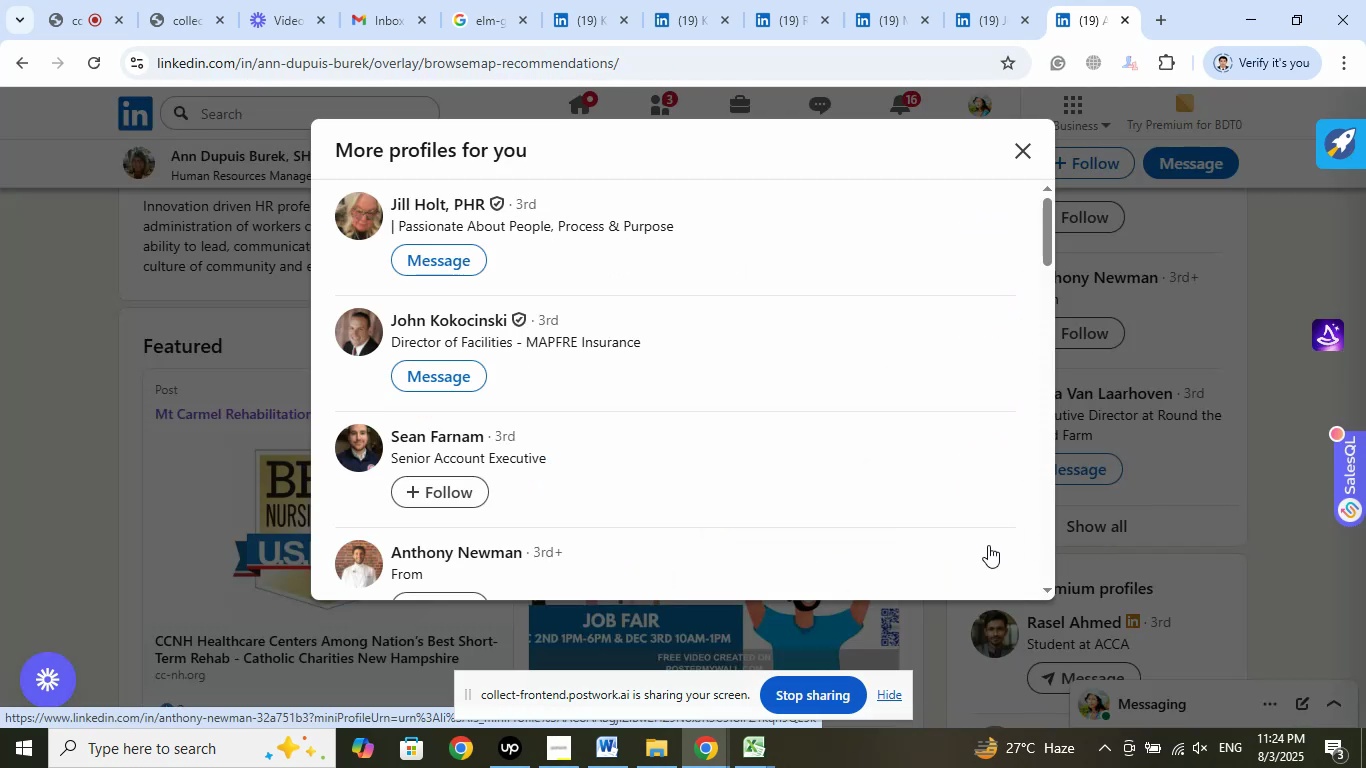 
wait(7.65)
 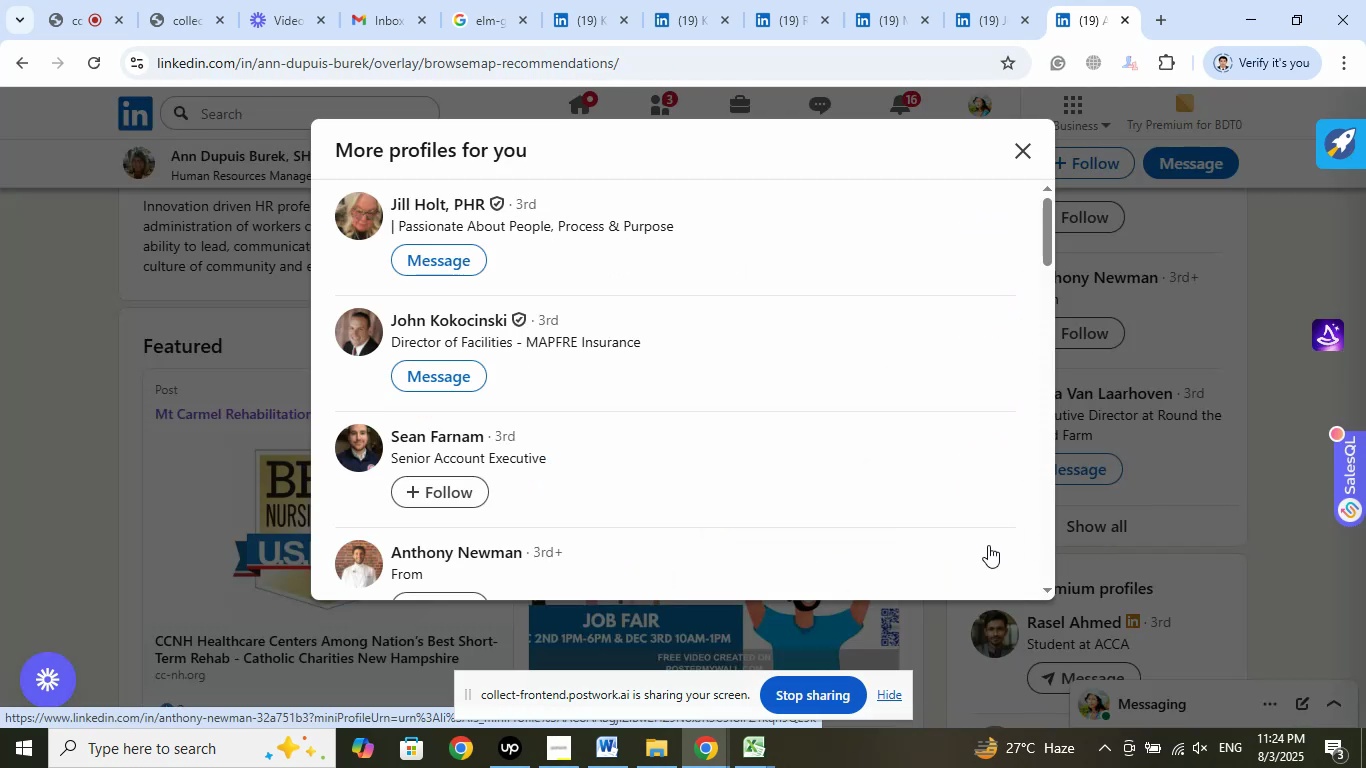 
key(Unknown)
 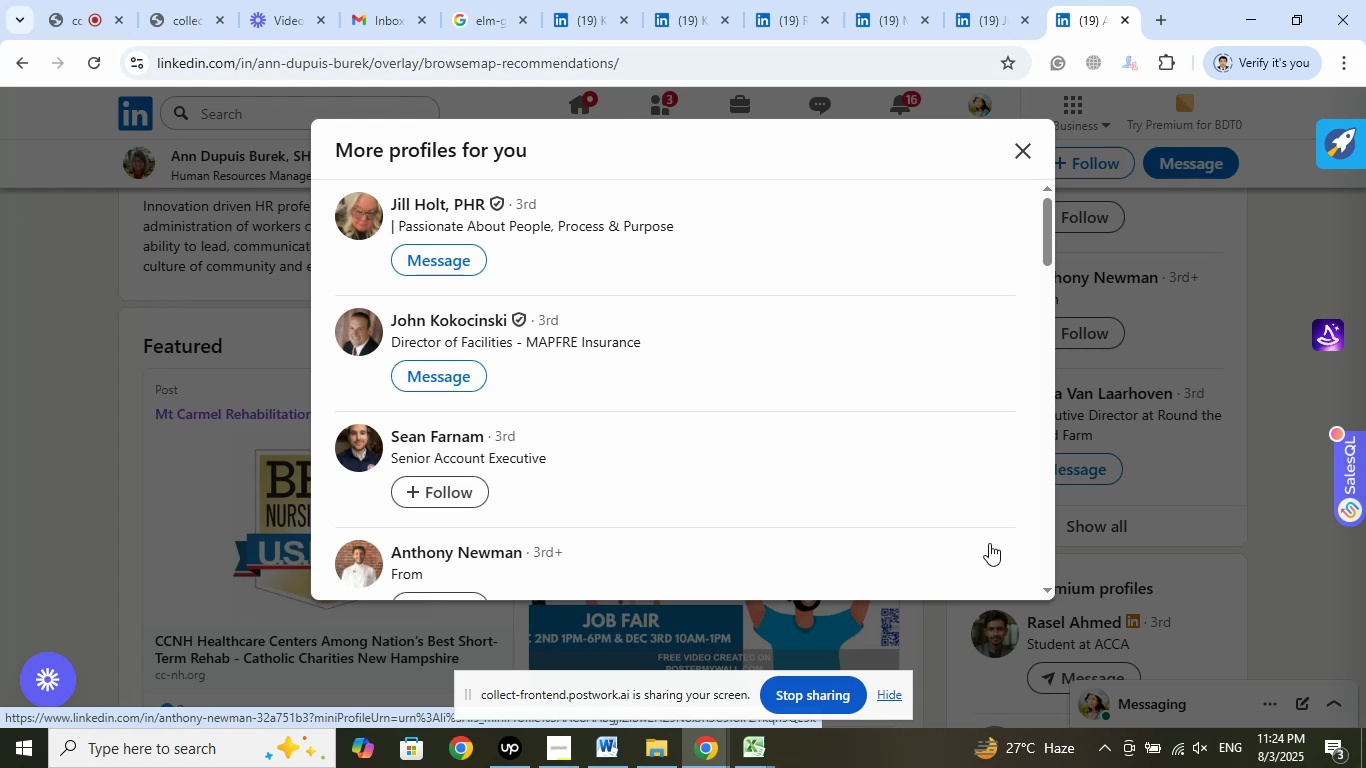 
wait(9.88)
 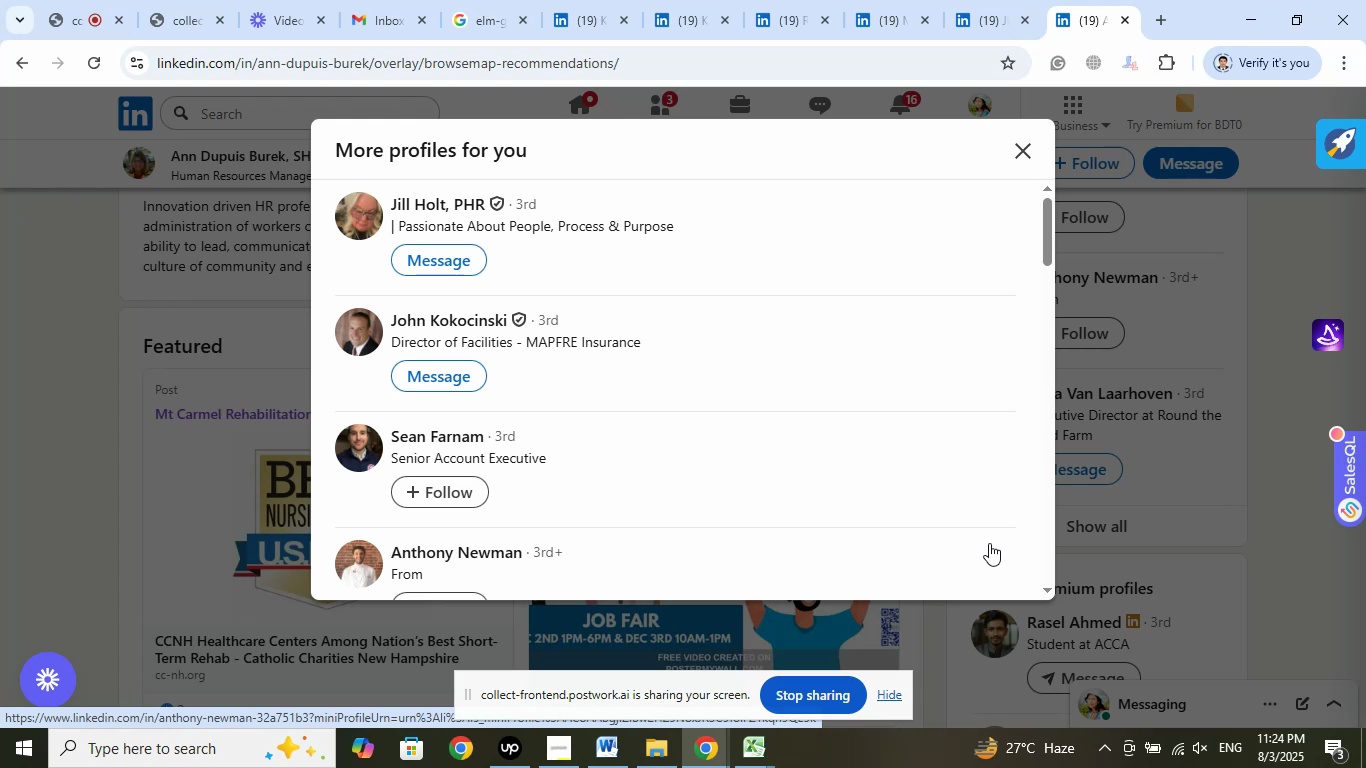 
scroll: coordinate [737, 437], scroll_direction: down, amount: 3.0
 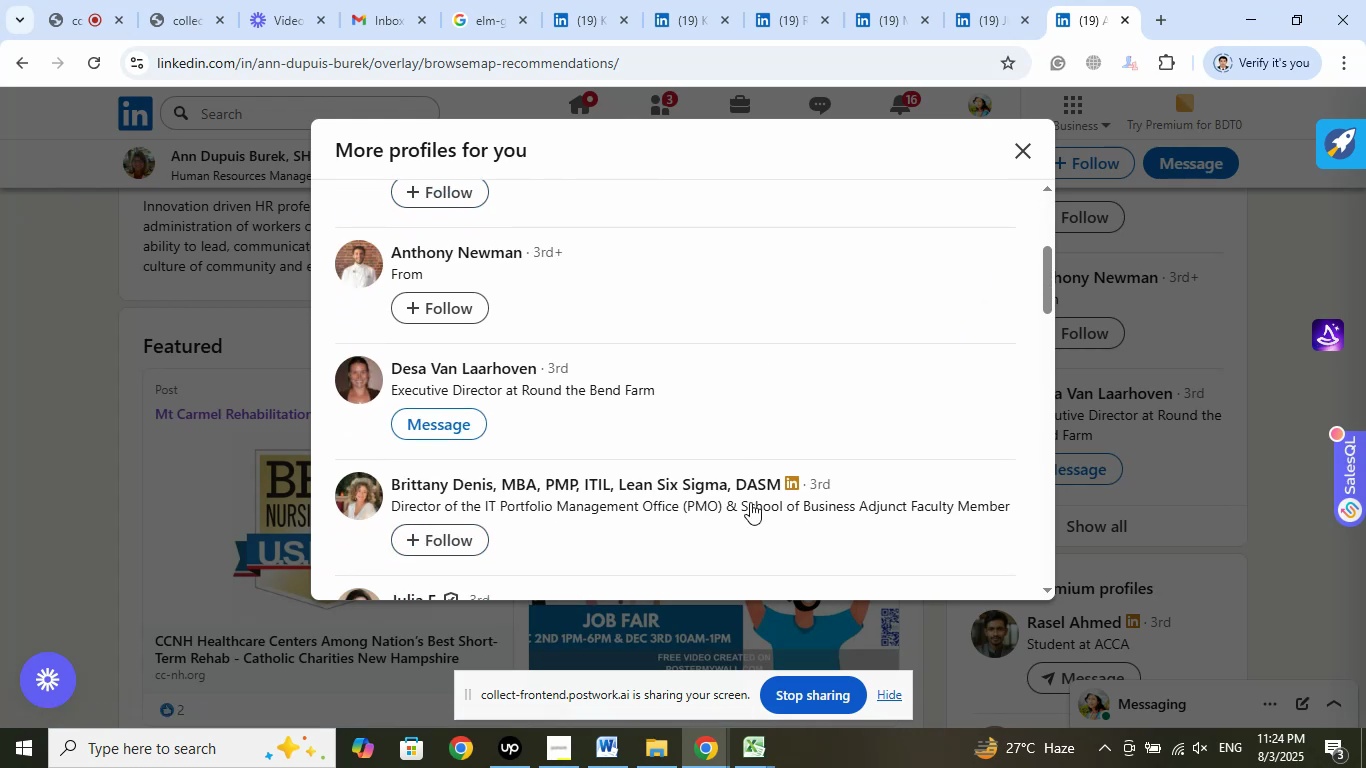 
wait(7.57)
 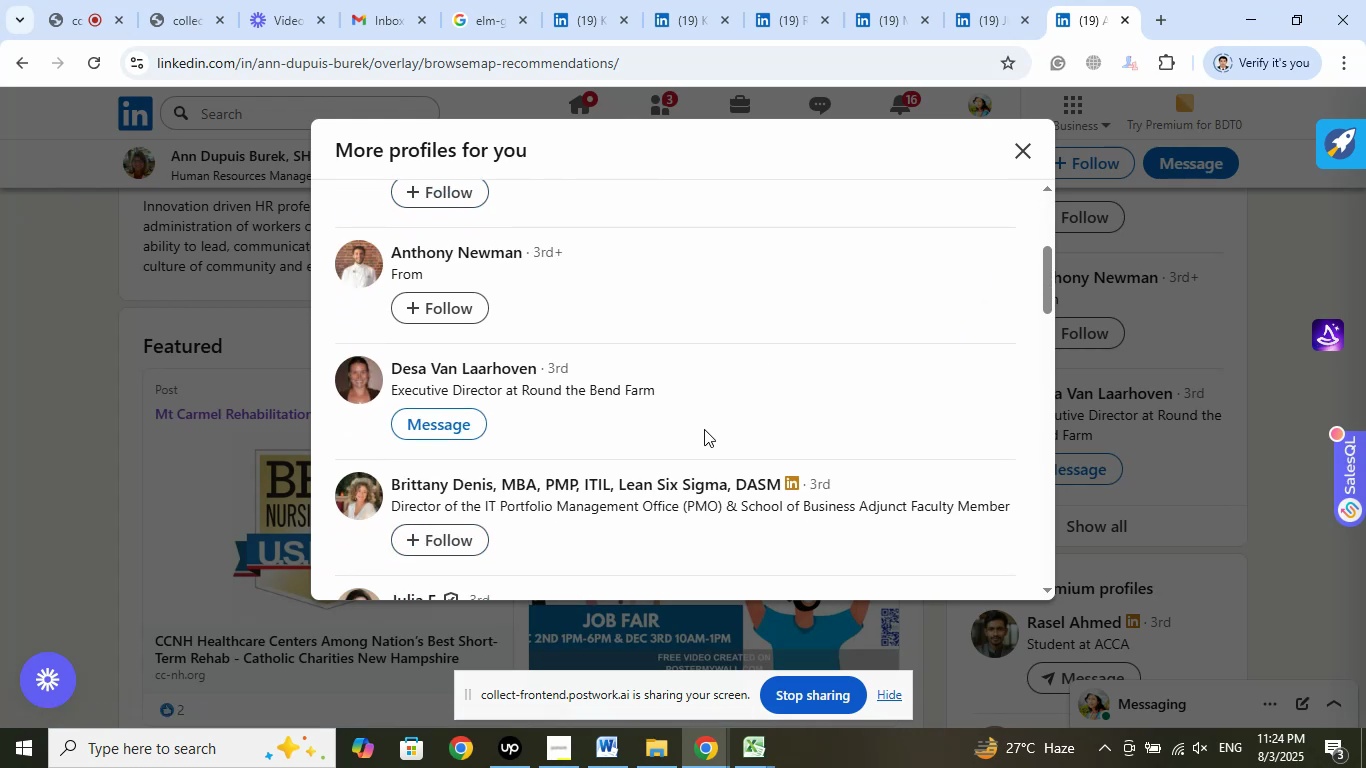 
scroll: coordinate [774, 492], scroll_direction: down, amount: 3.0
 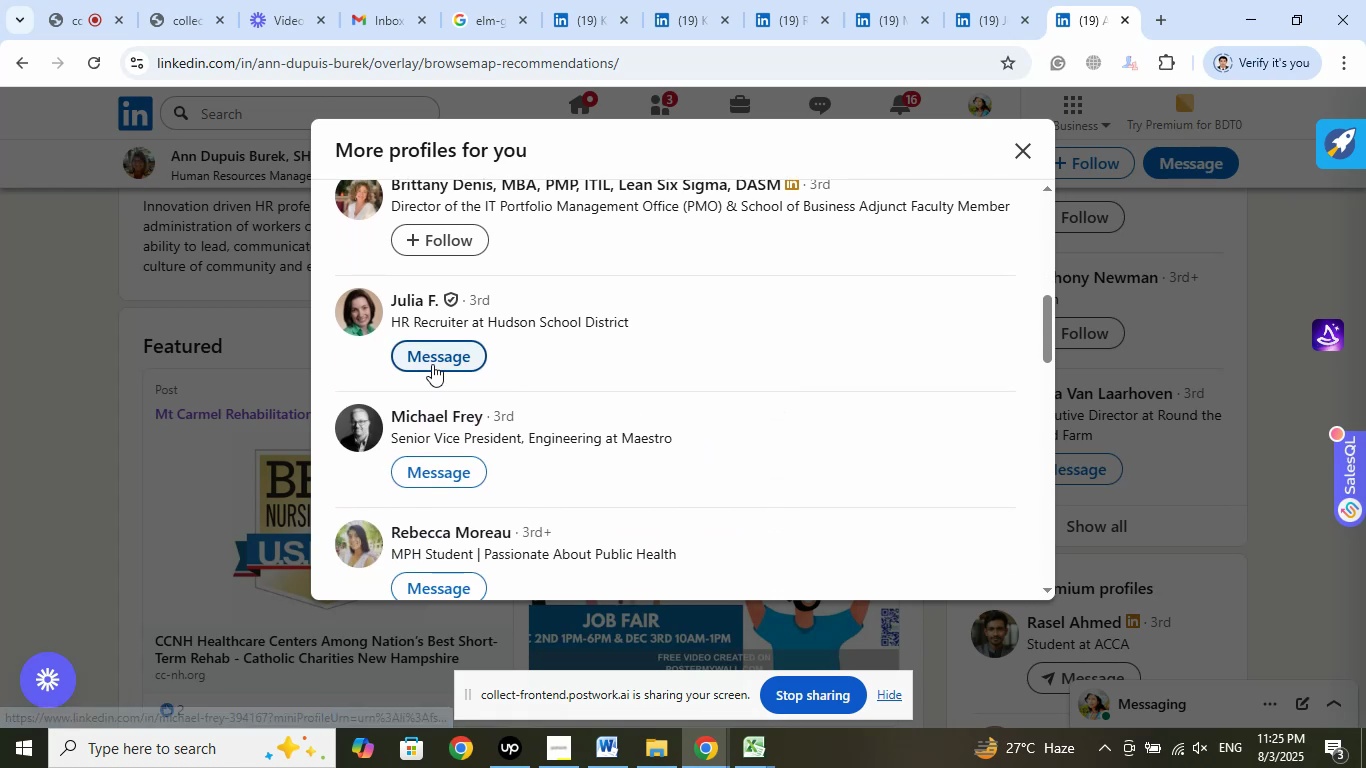 
right_click([413, 304])
 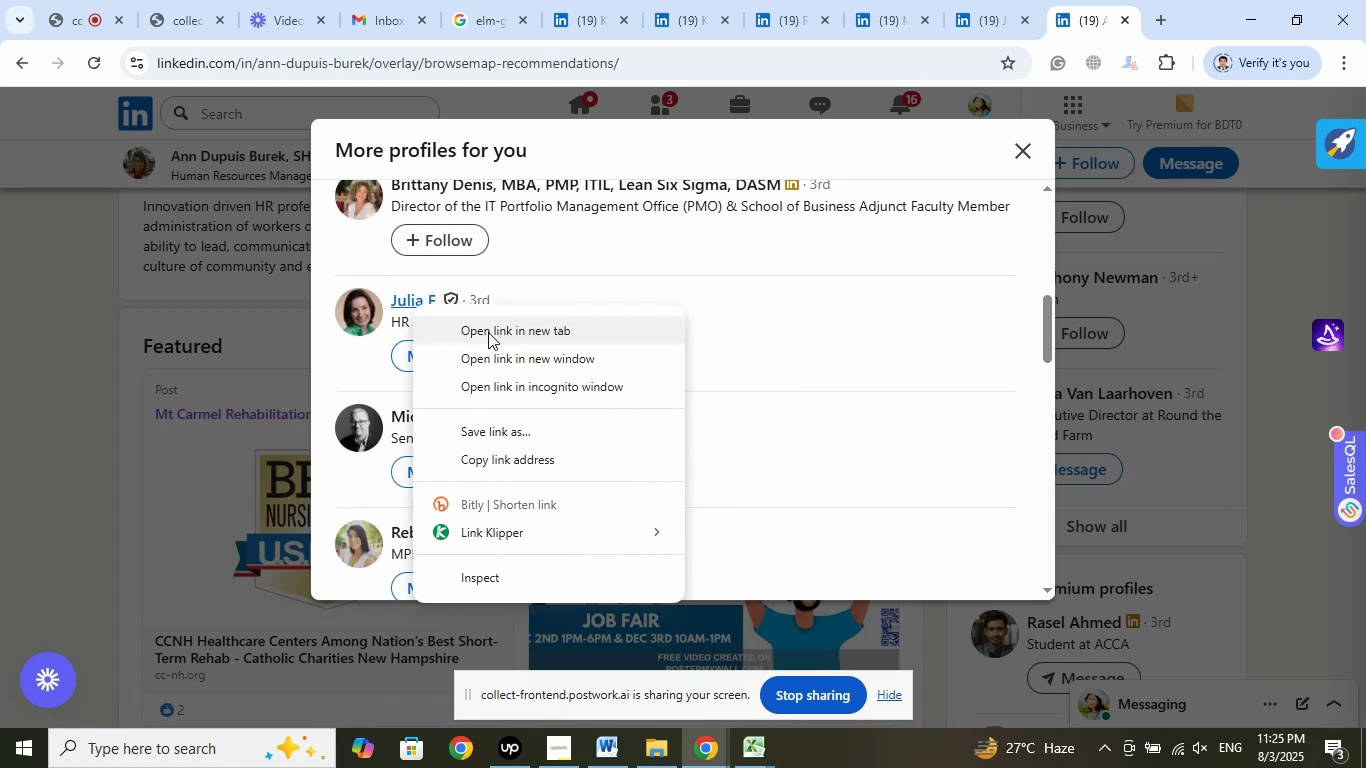 
left_click([488, 332])
 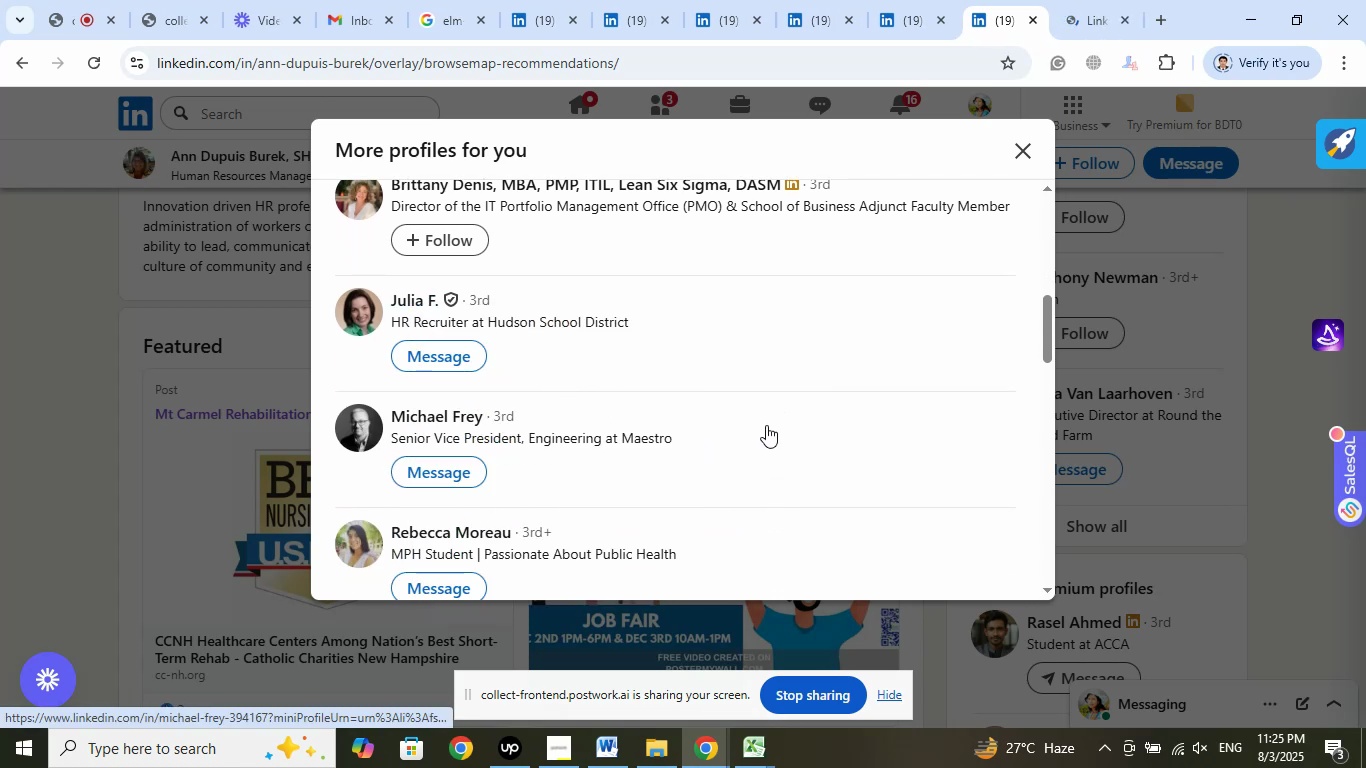 
scroll: coordinate [765, 434], scroll_direction: down, amount: 4.0
 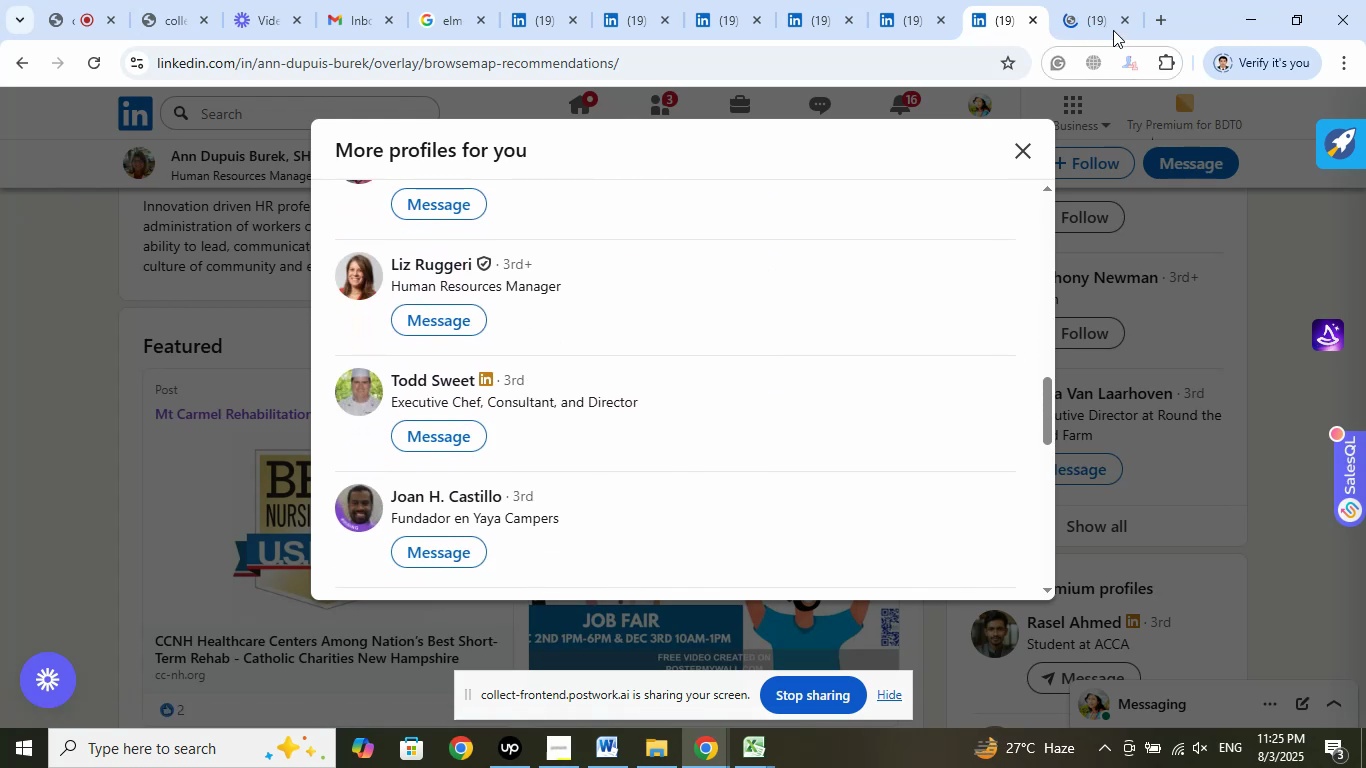 
left_click([1099, 20])
 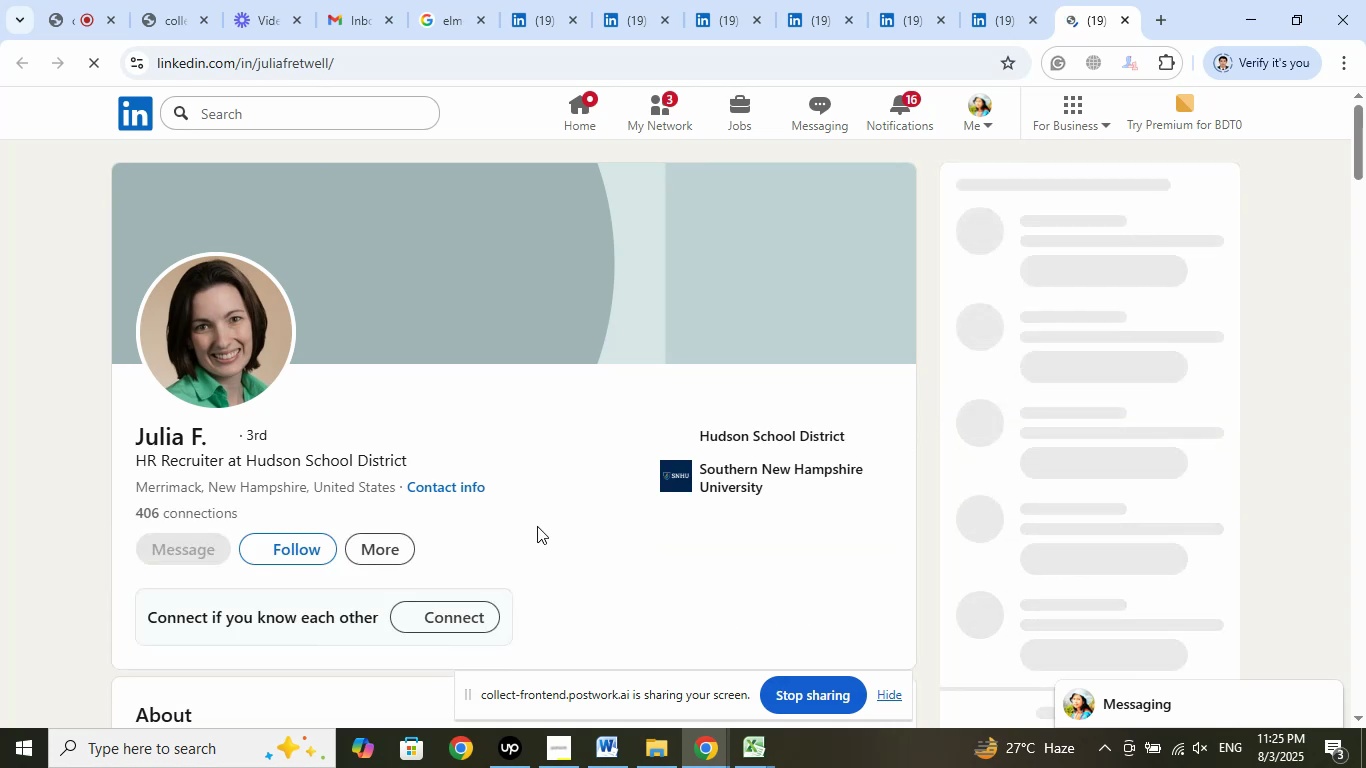 
wait(6.82)
 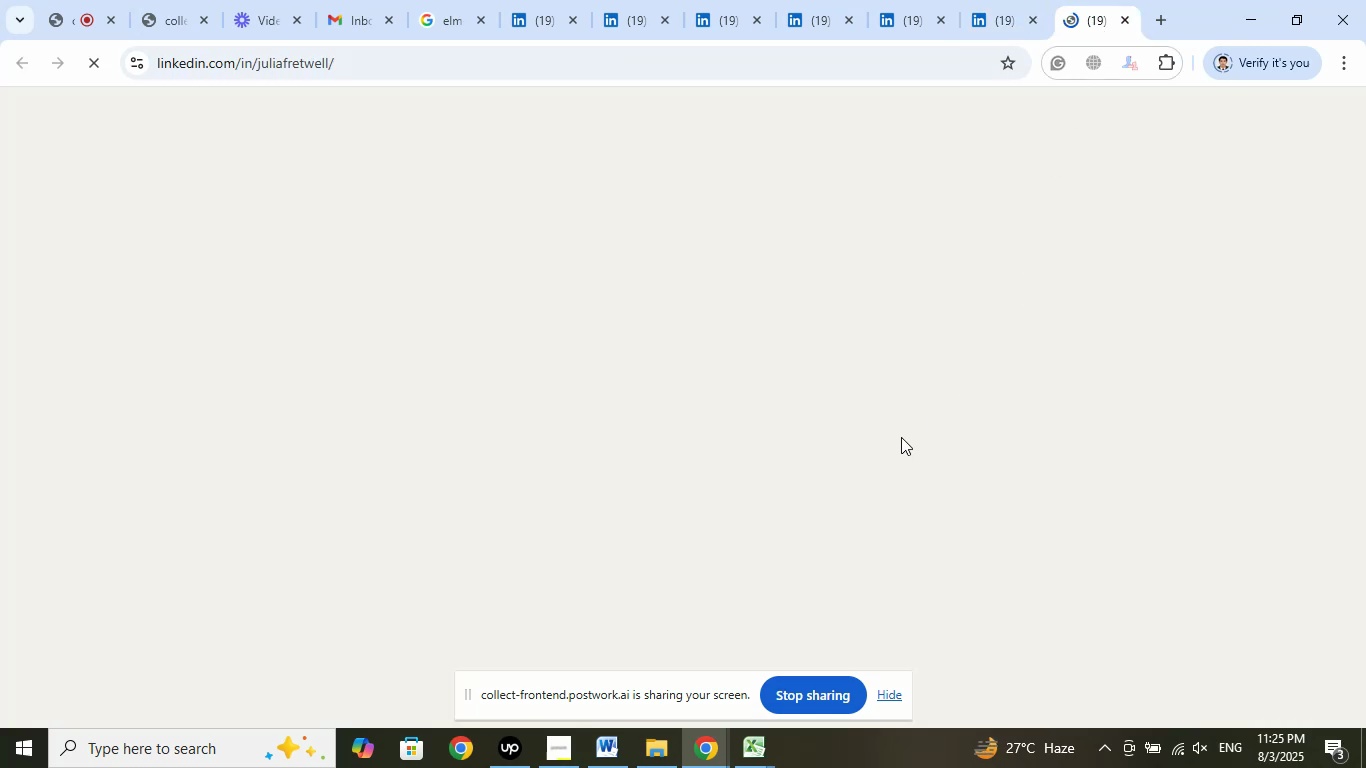 
left_click([745, 436])
 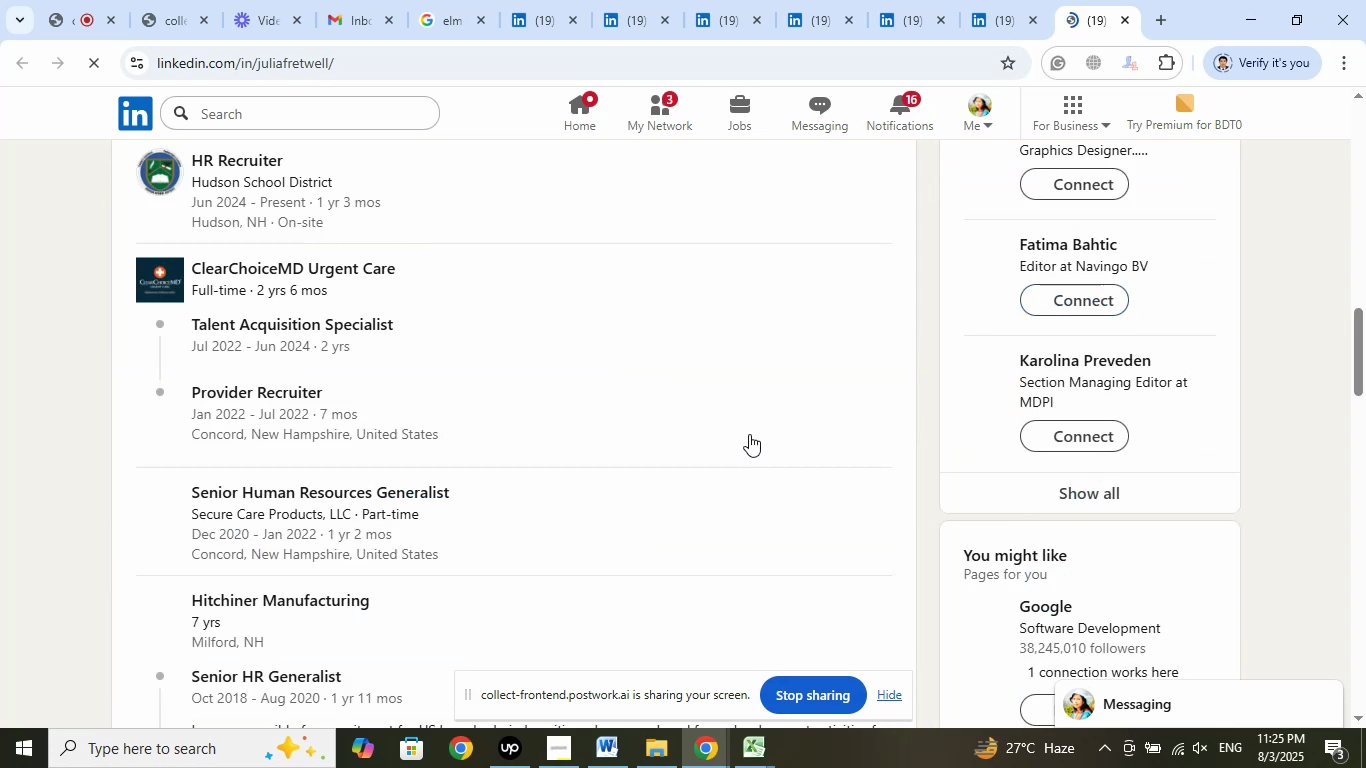 
scroll: coordinate [672, 488], scroll_direction: up, amount: 2.0
 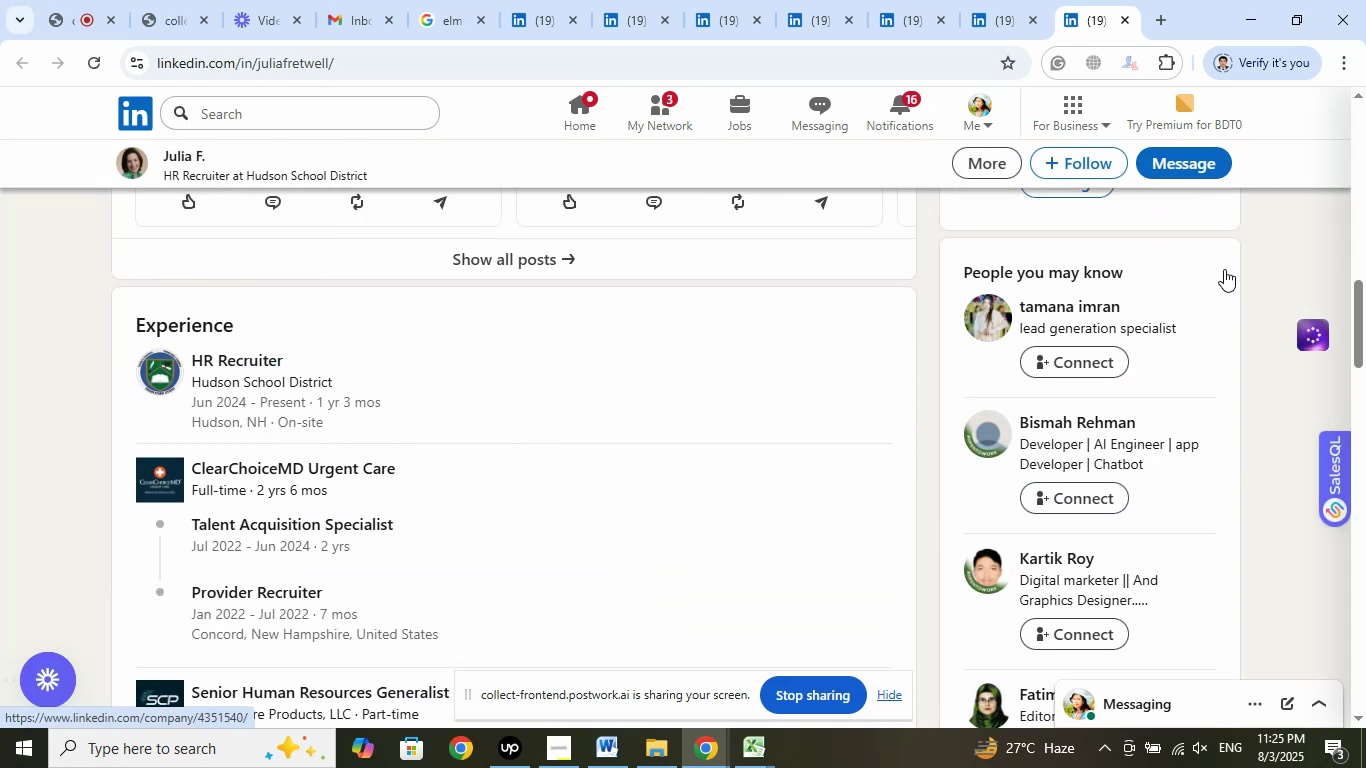 
wait(5.62)
 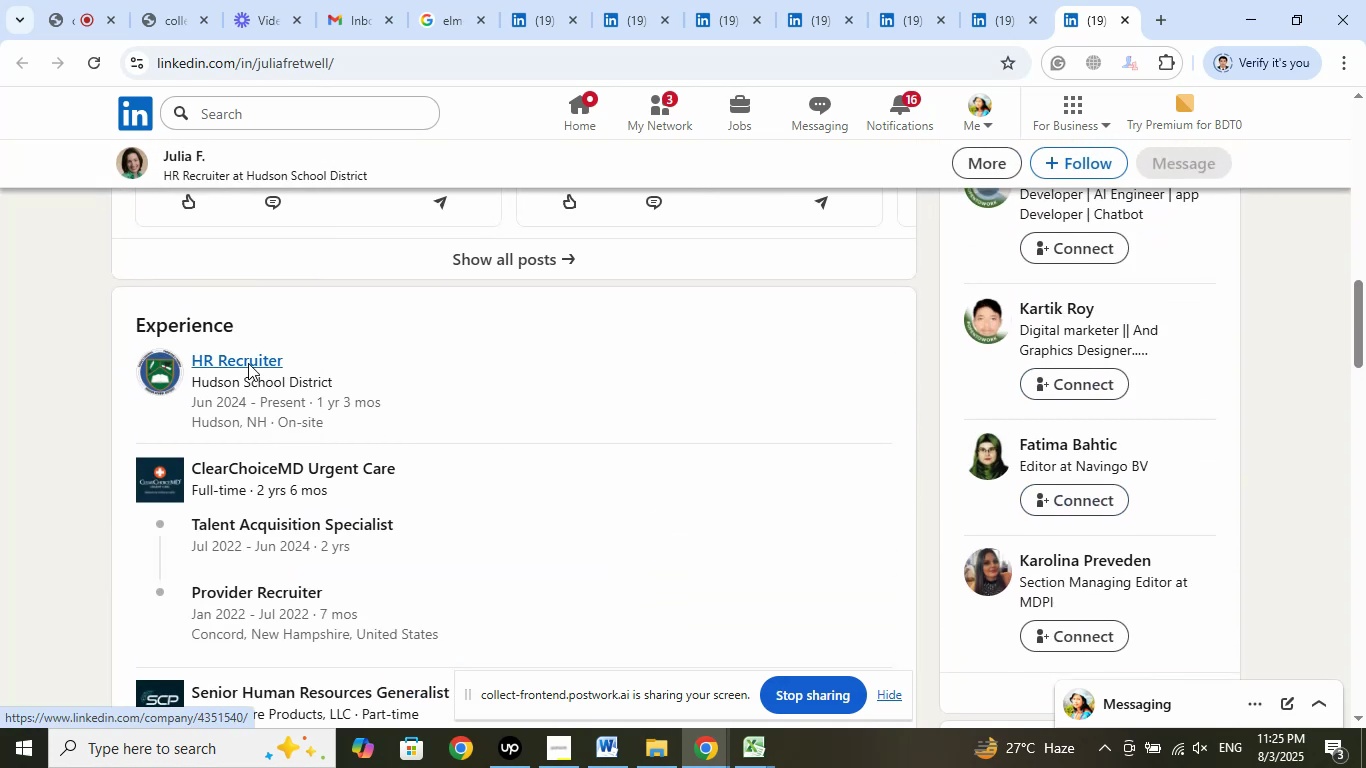 
left_click([1123, 22])
 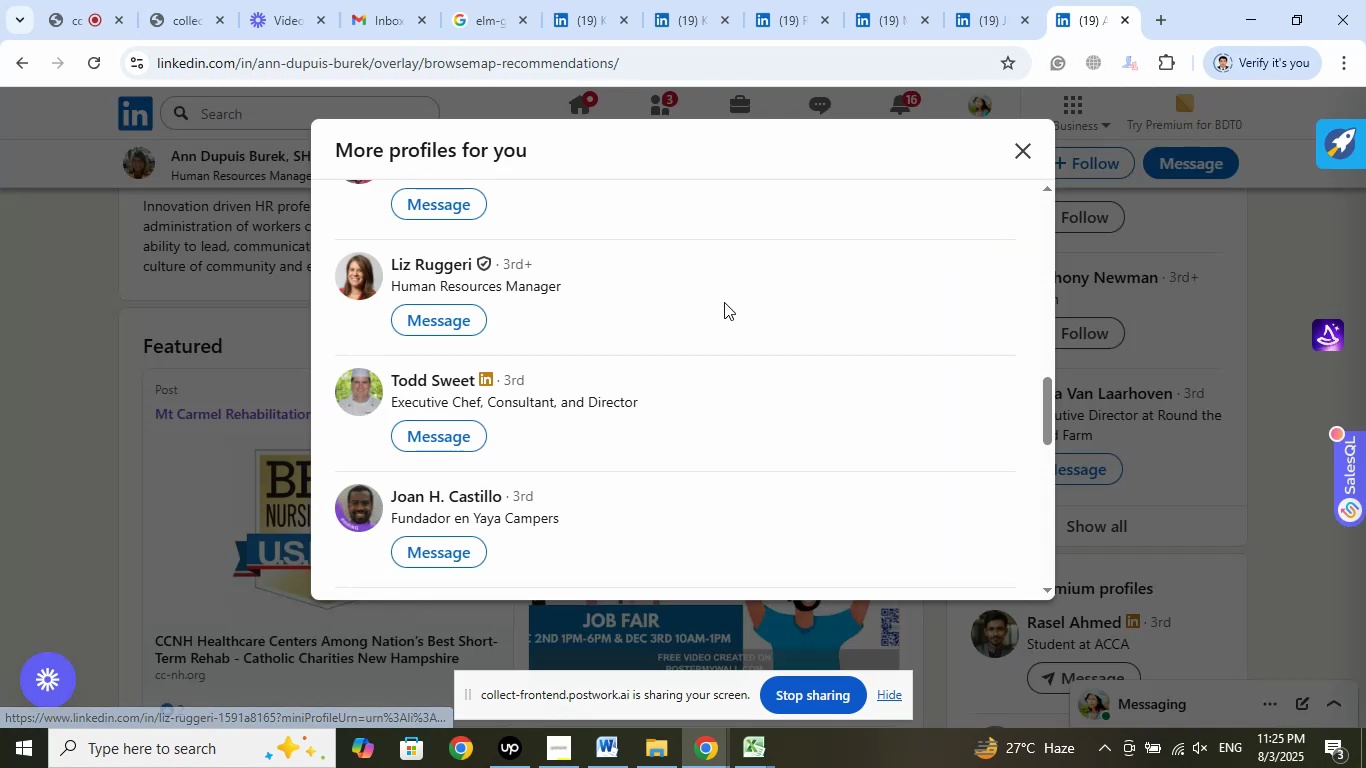 
right_click([456, 269])
 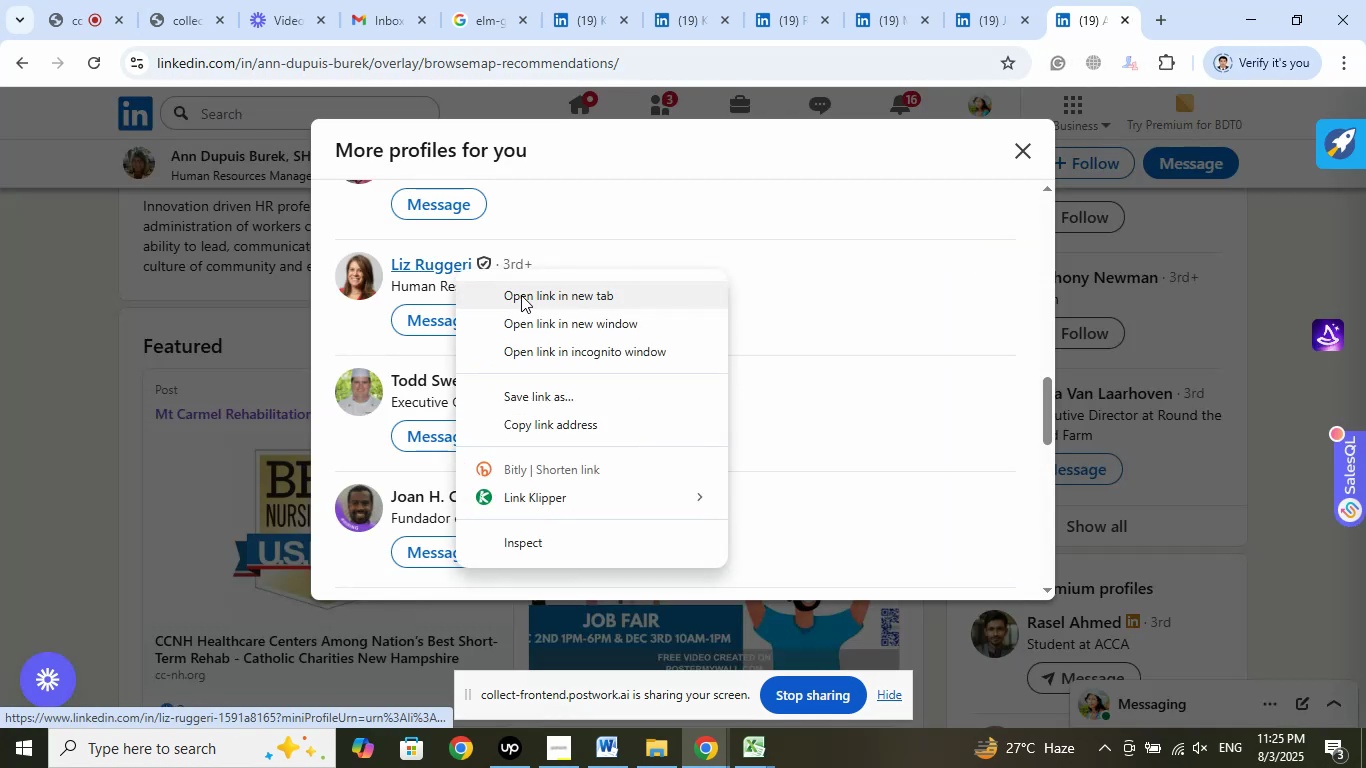 
left_click([521, 295])
 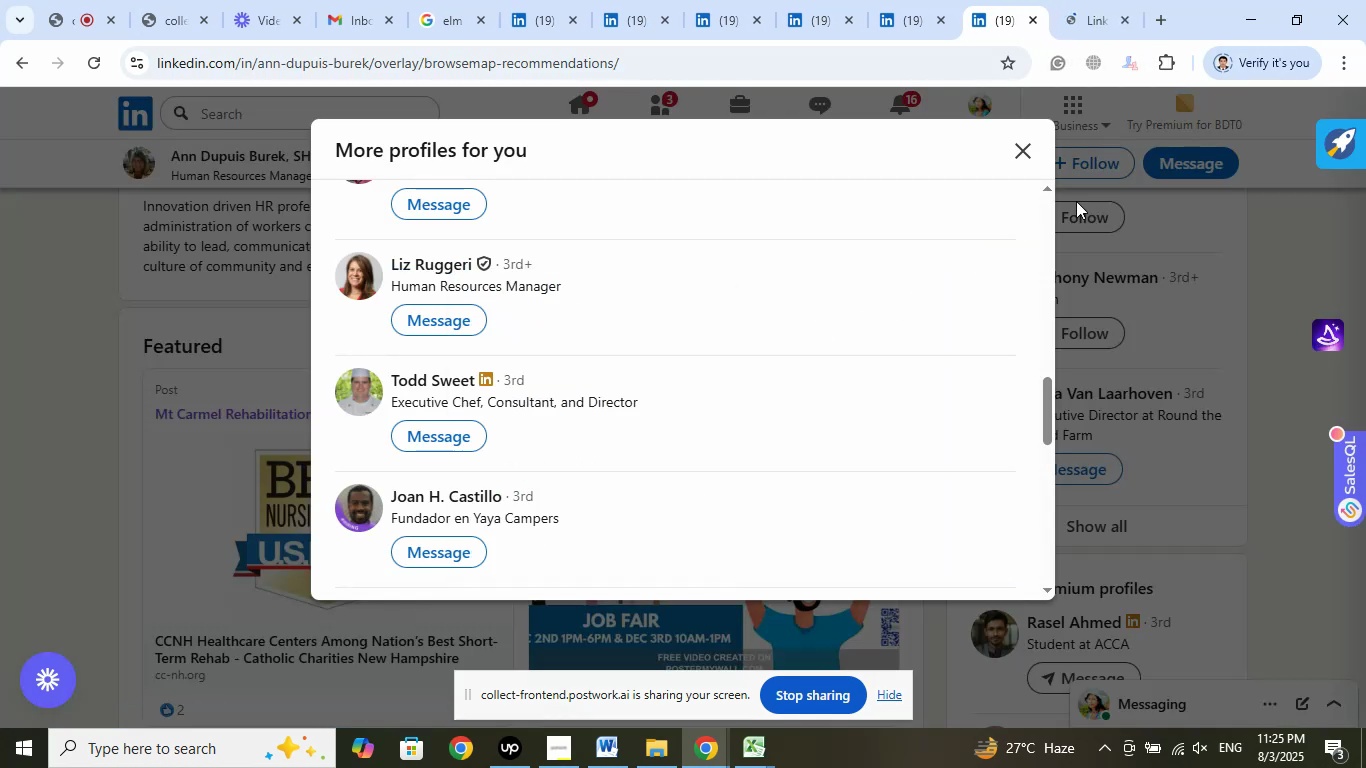 
left_click([1095, 15])
 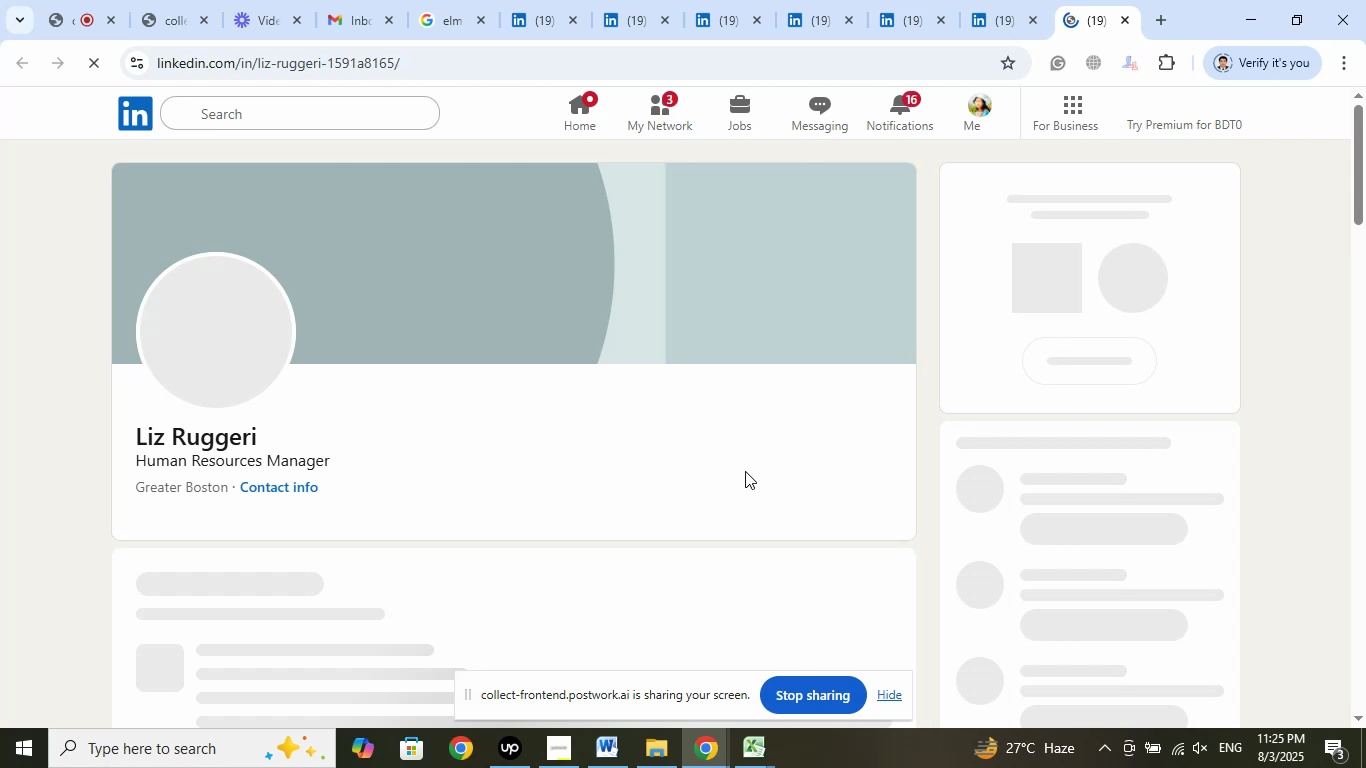 
wait(8.71)
 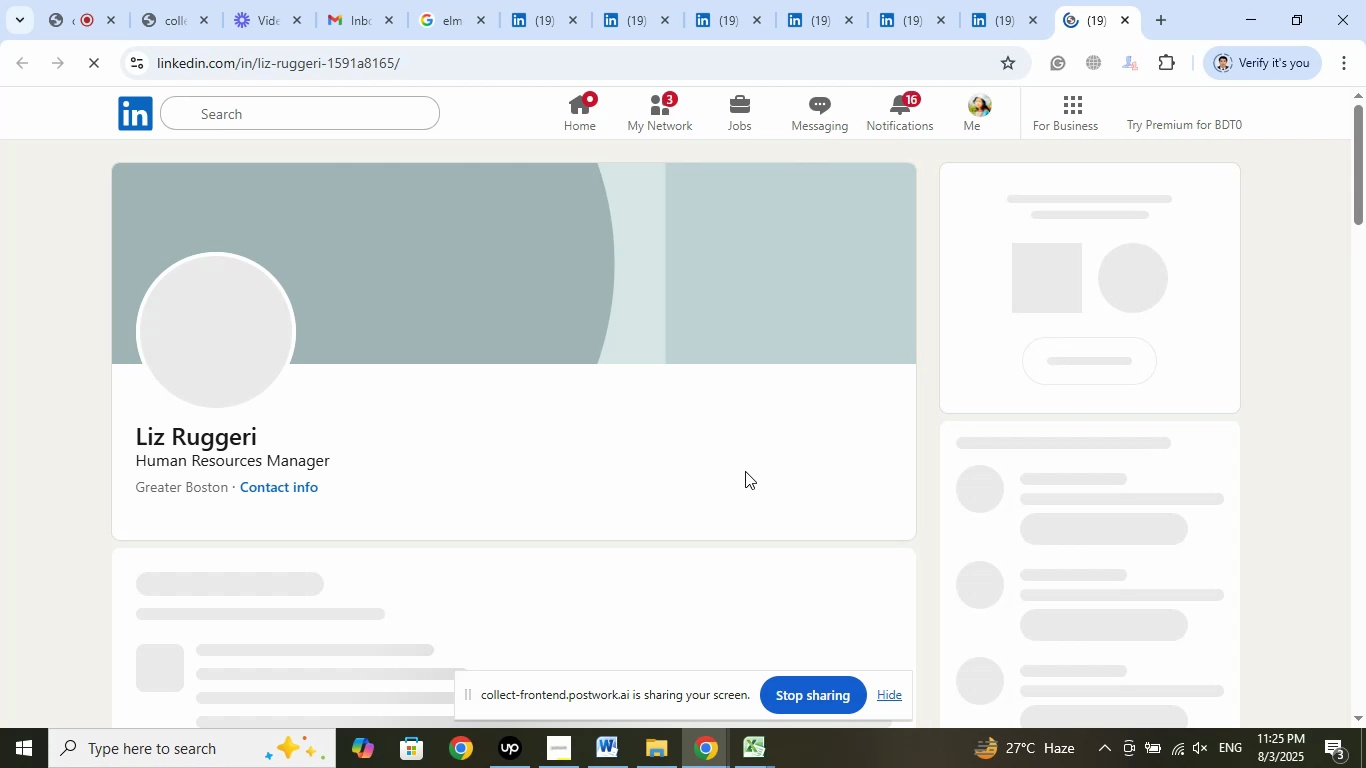 
left_click([730, 441])
 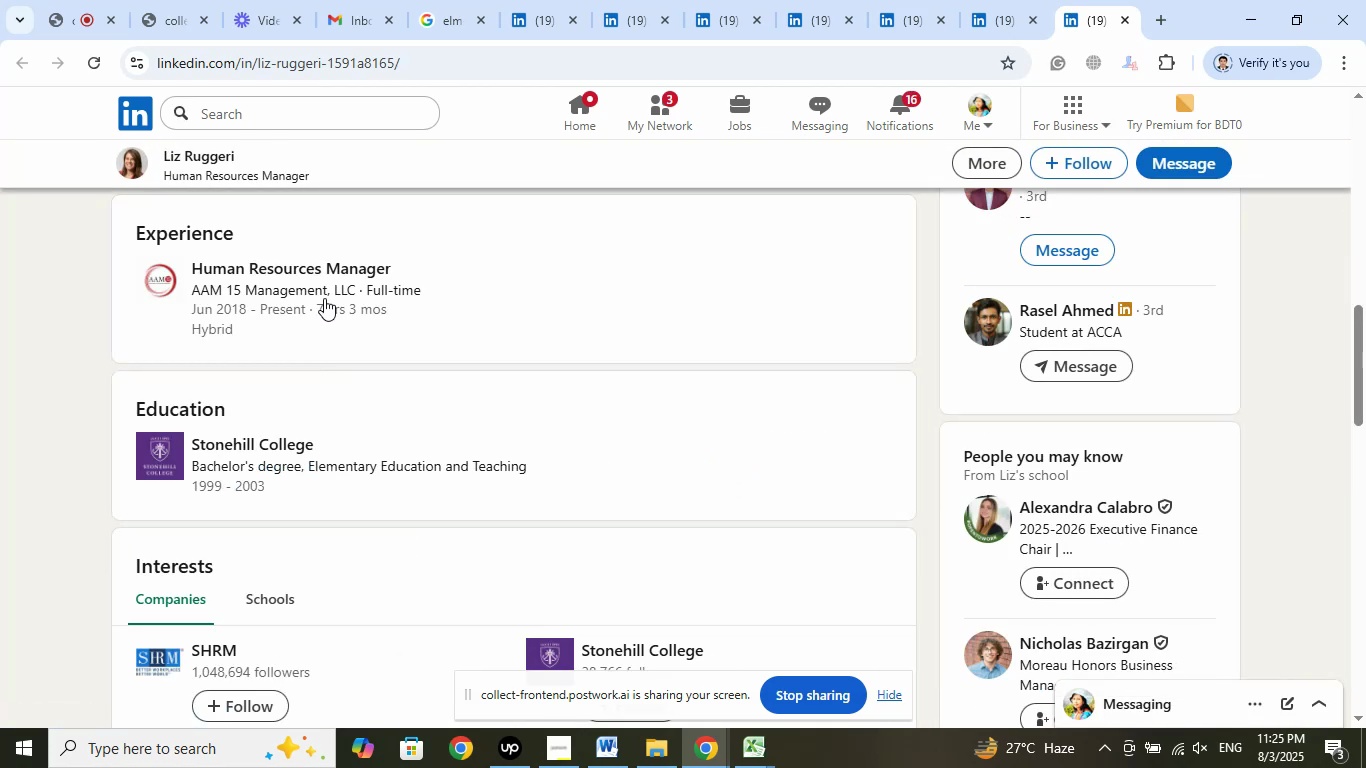 
right_click([356, 283])
 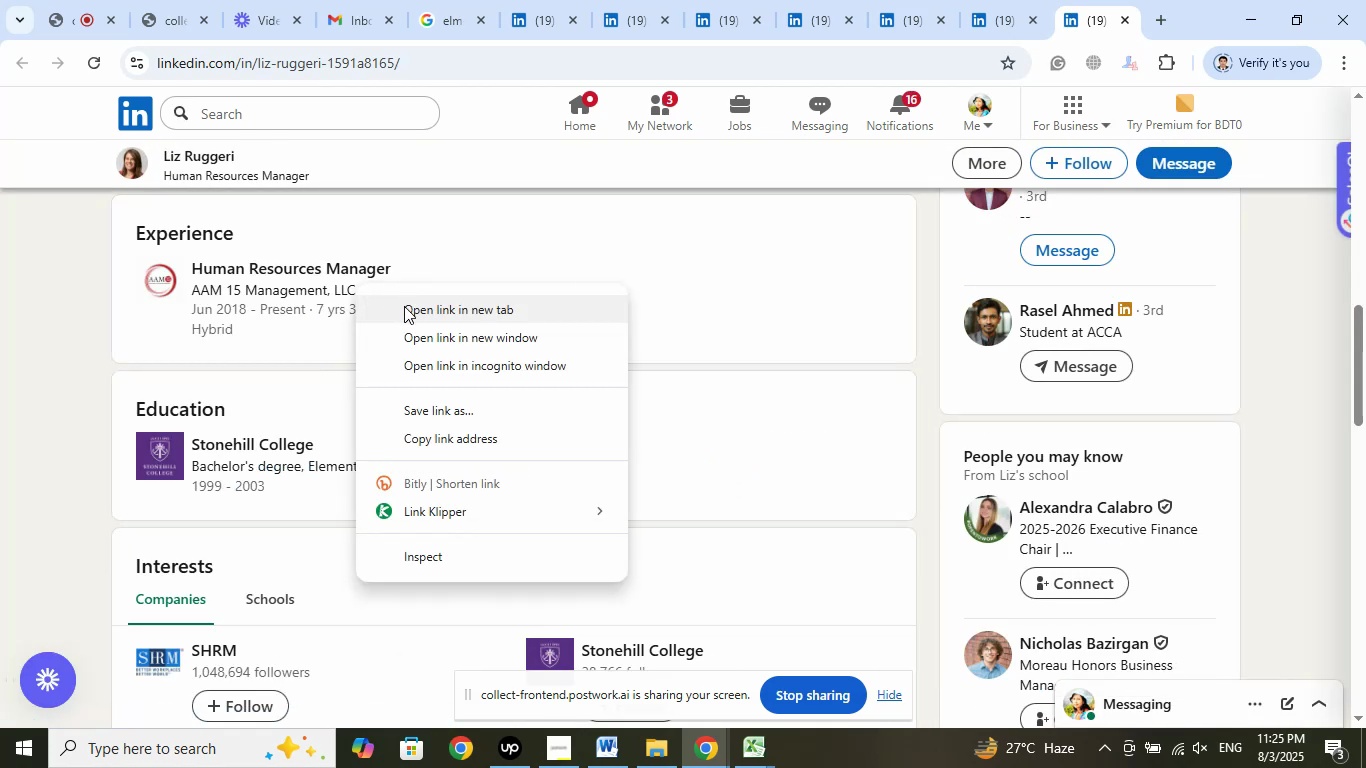 
left_click([404, 306])
 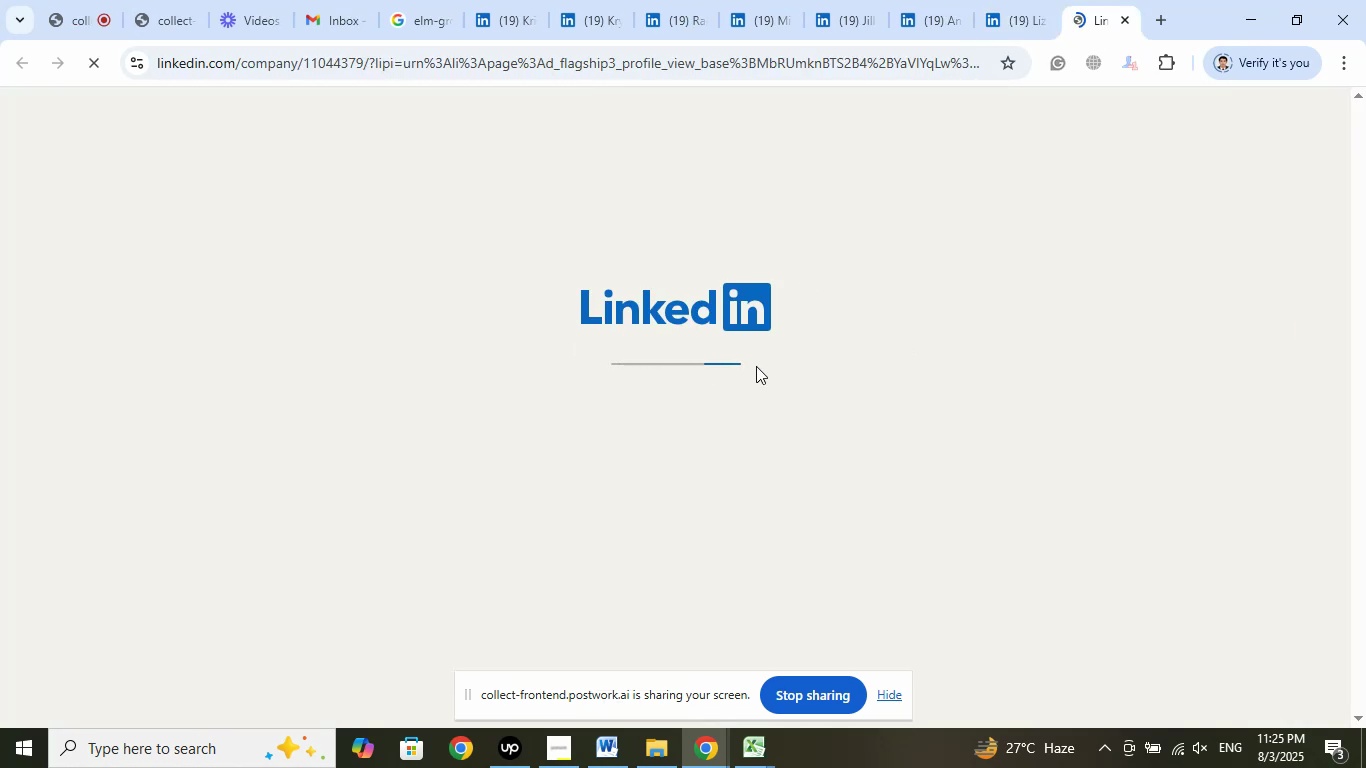 
wait(9.4)
 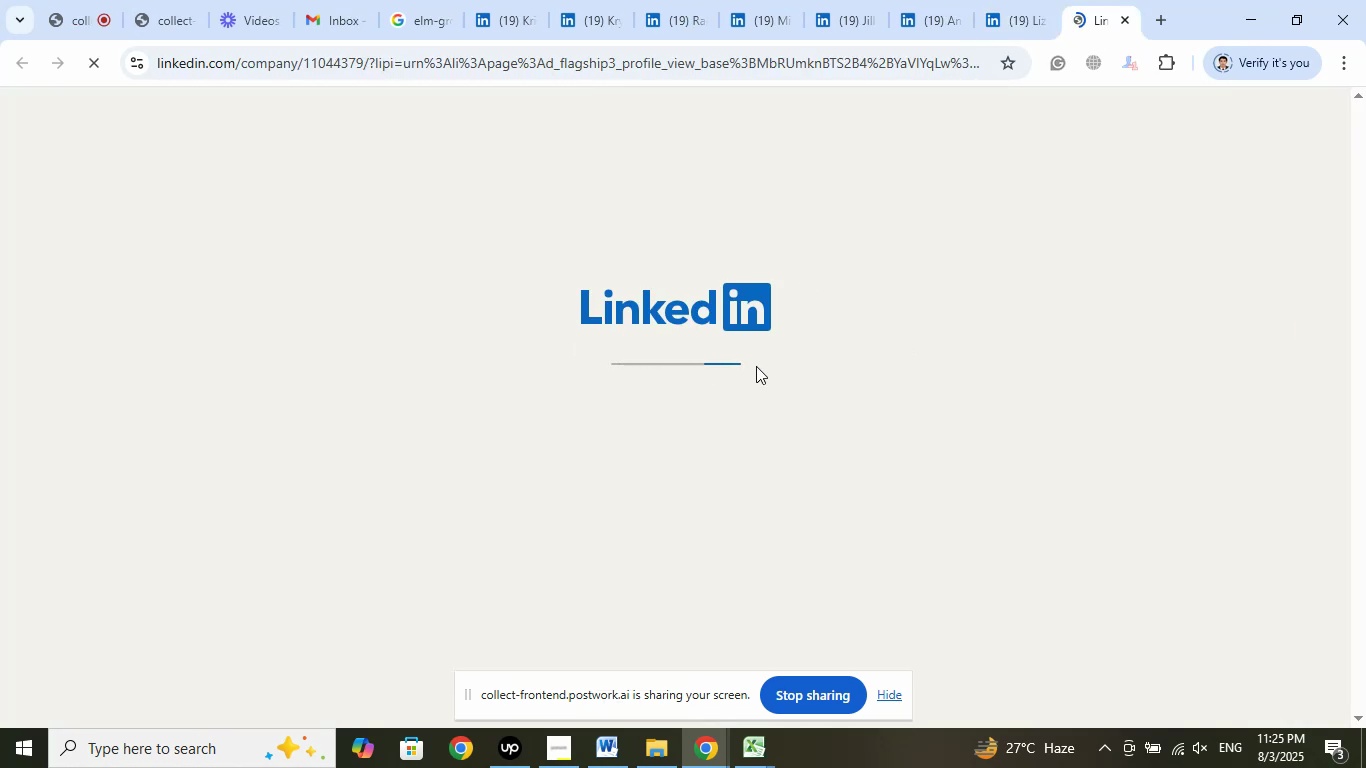 
left_click([1031, 18])
 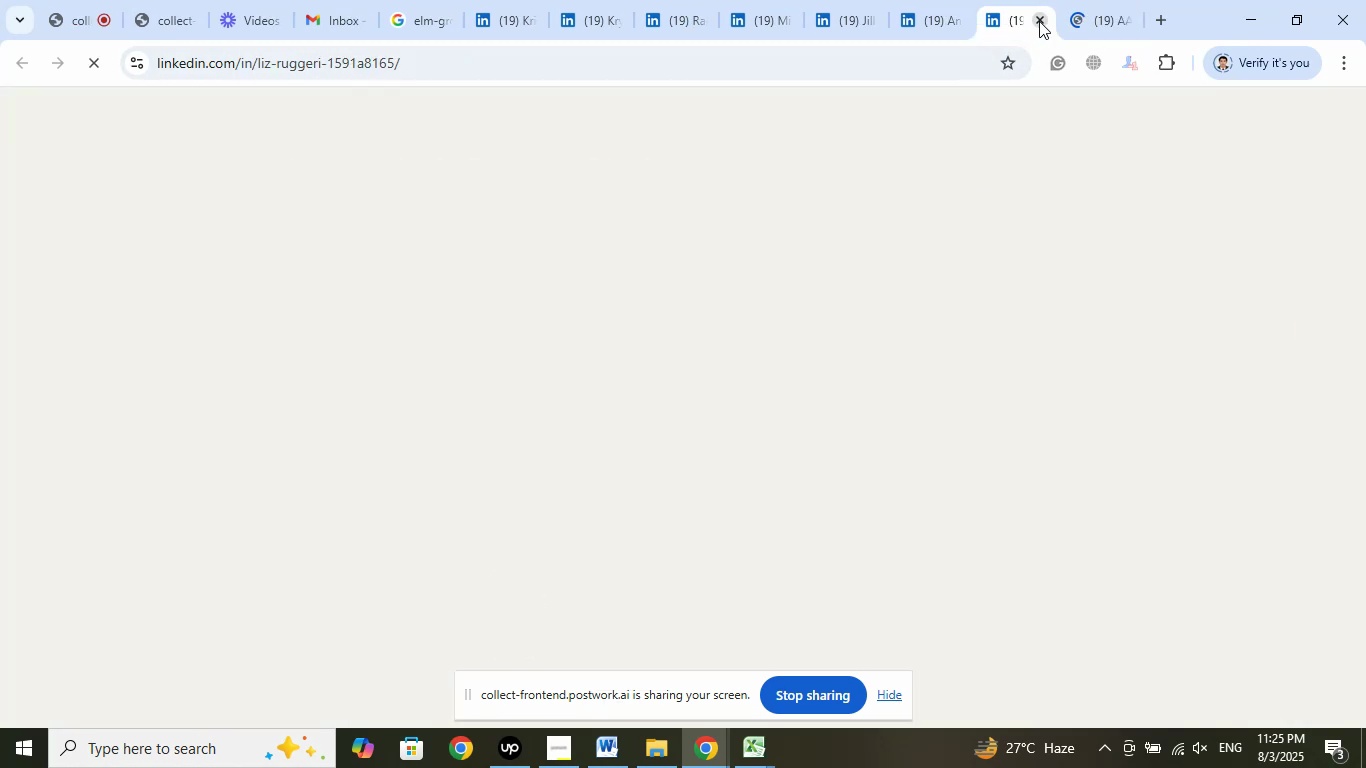 
left_click([1039, 21])
 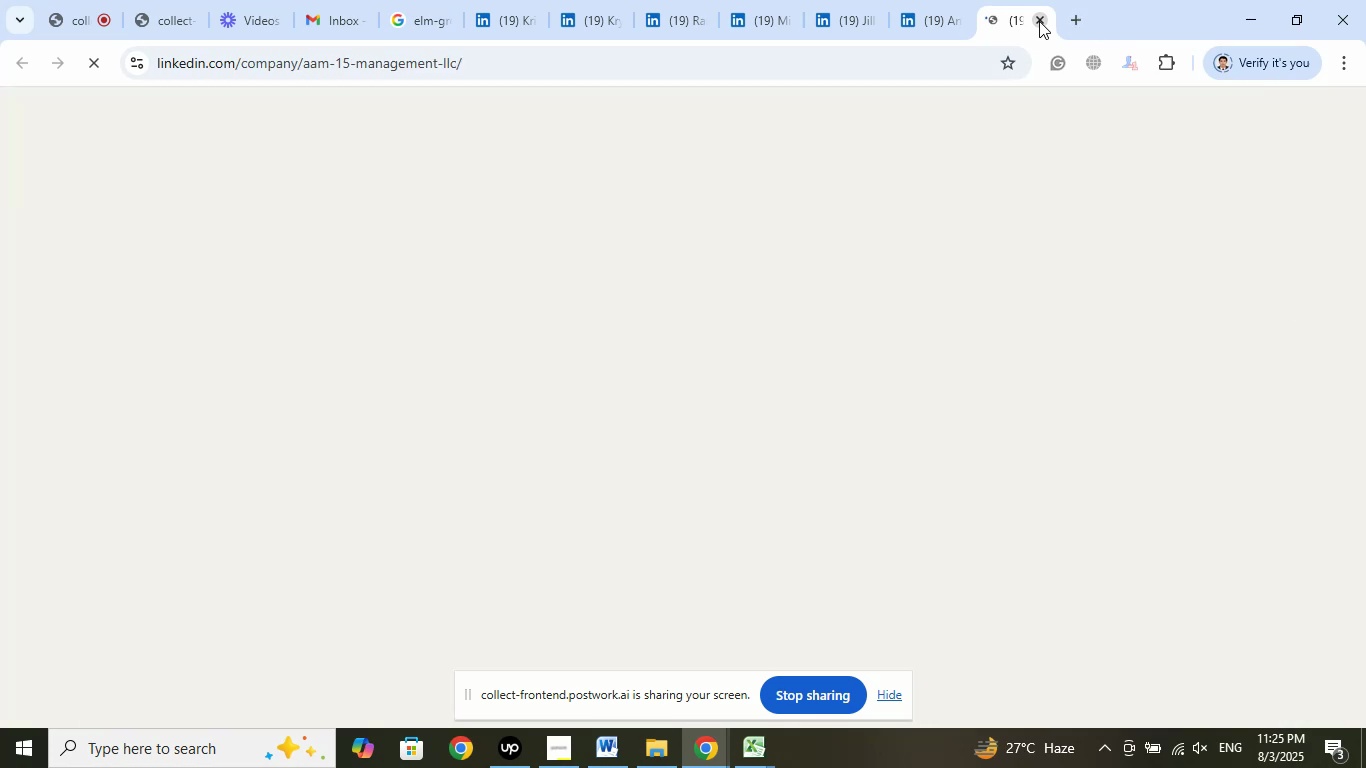 
left_click([1039, 21])
 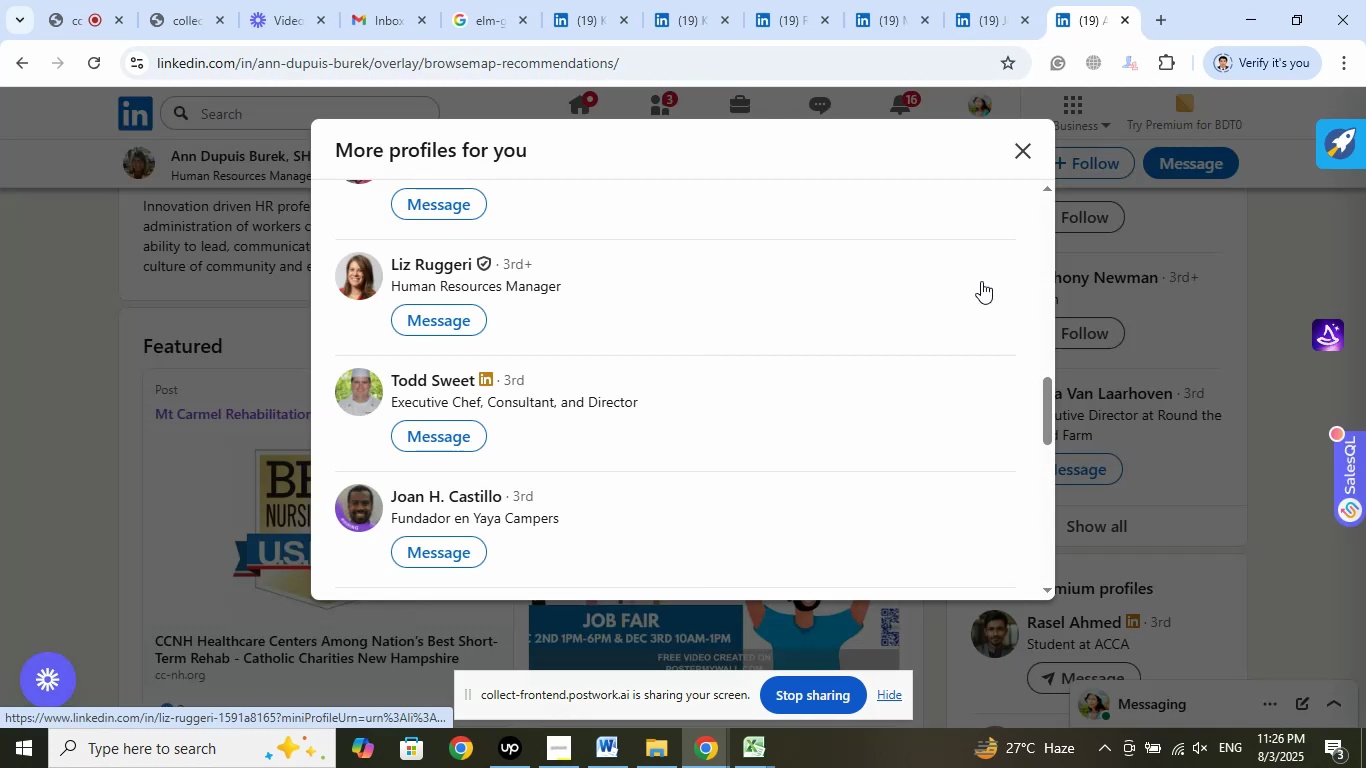 
scroll: coordinate [843, 444], scroll_direction: down, amount: 1.0
 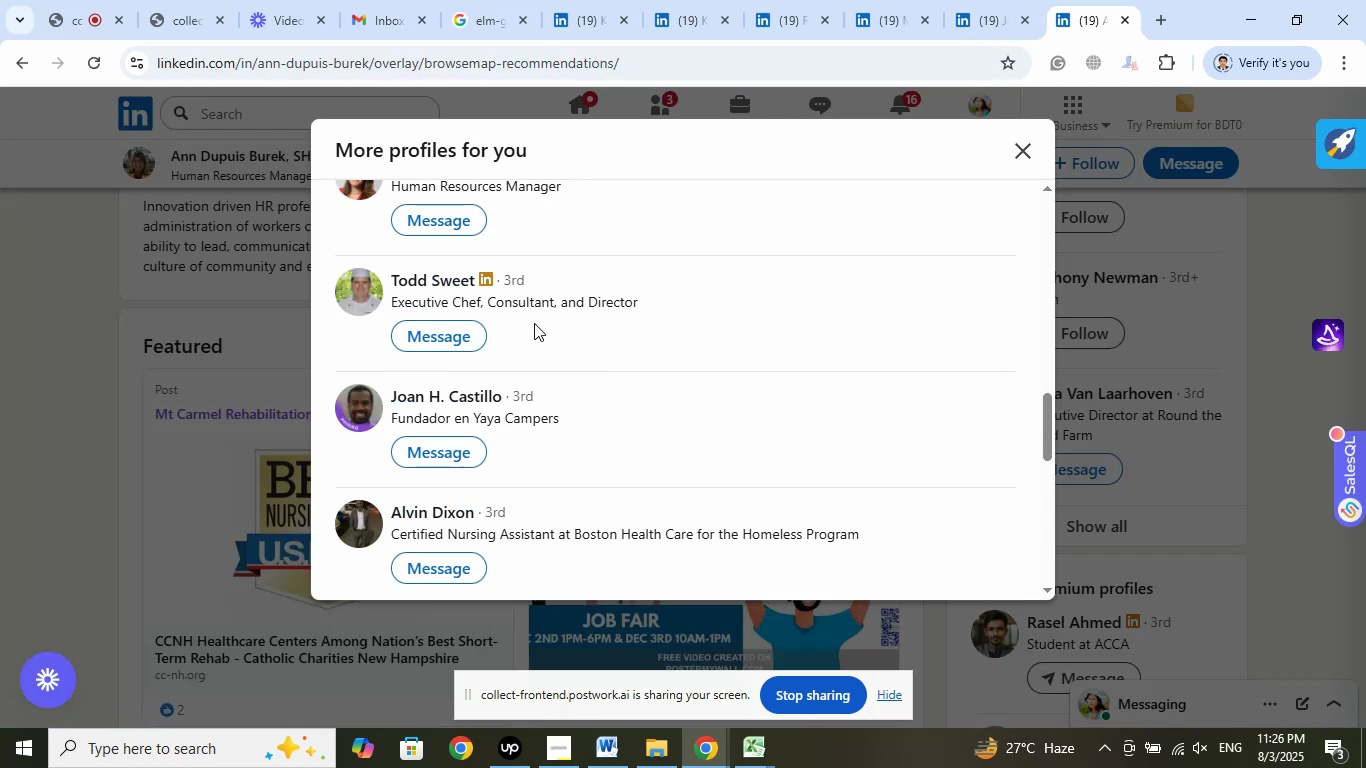 
right_click([457, 282])
 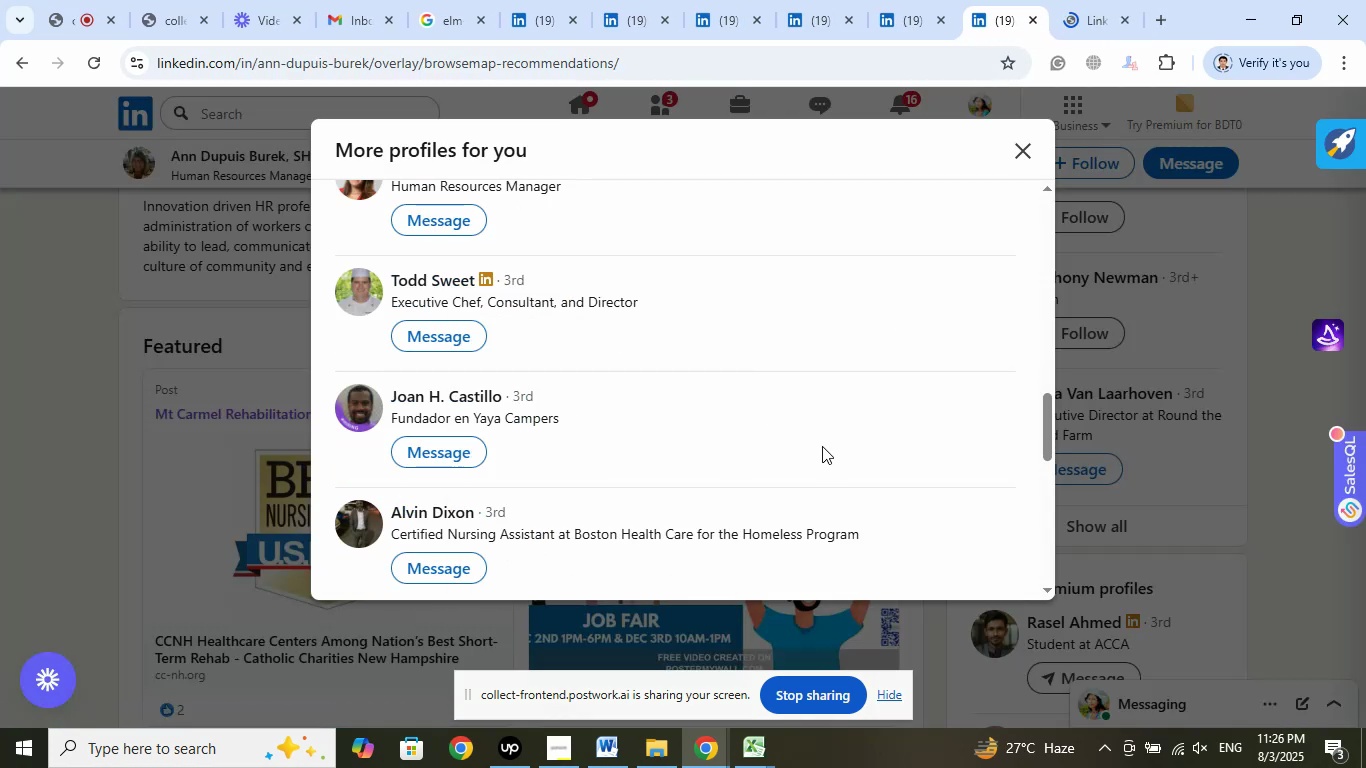 
scroll: coordinate [822, 446], scroll_direction: down, amount: 5.0
 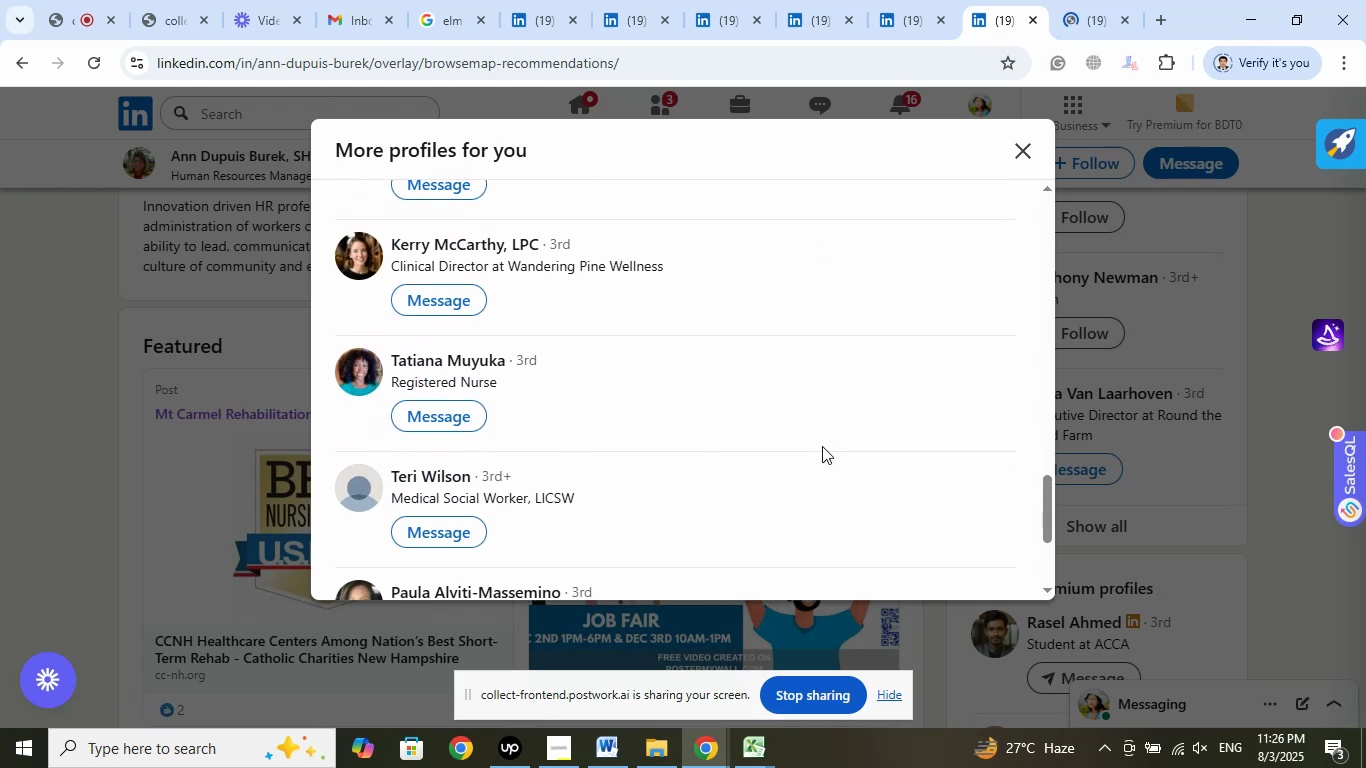 
scroll: coordinate [822, 446], scroll_direction: down, amount: 2.0
 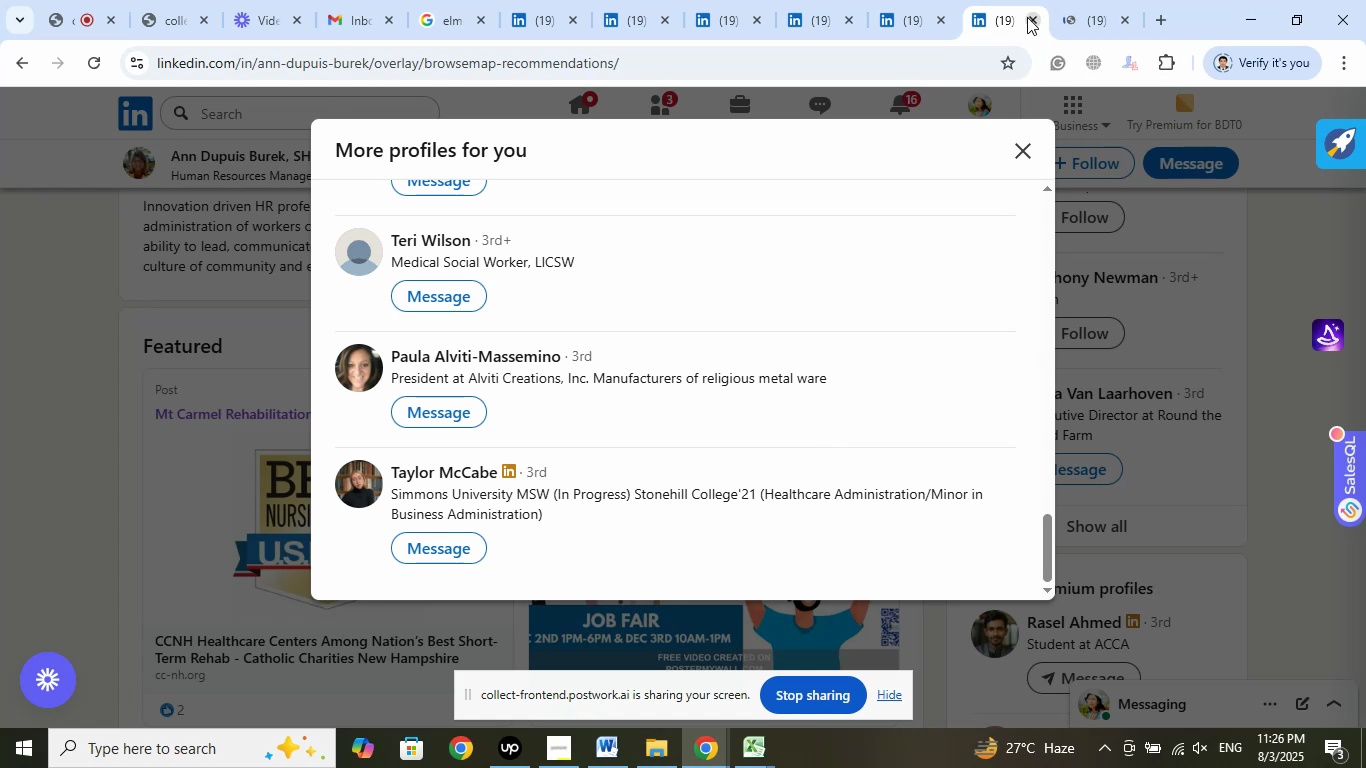 
left_click([1034, 18])
 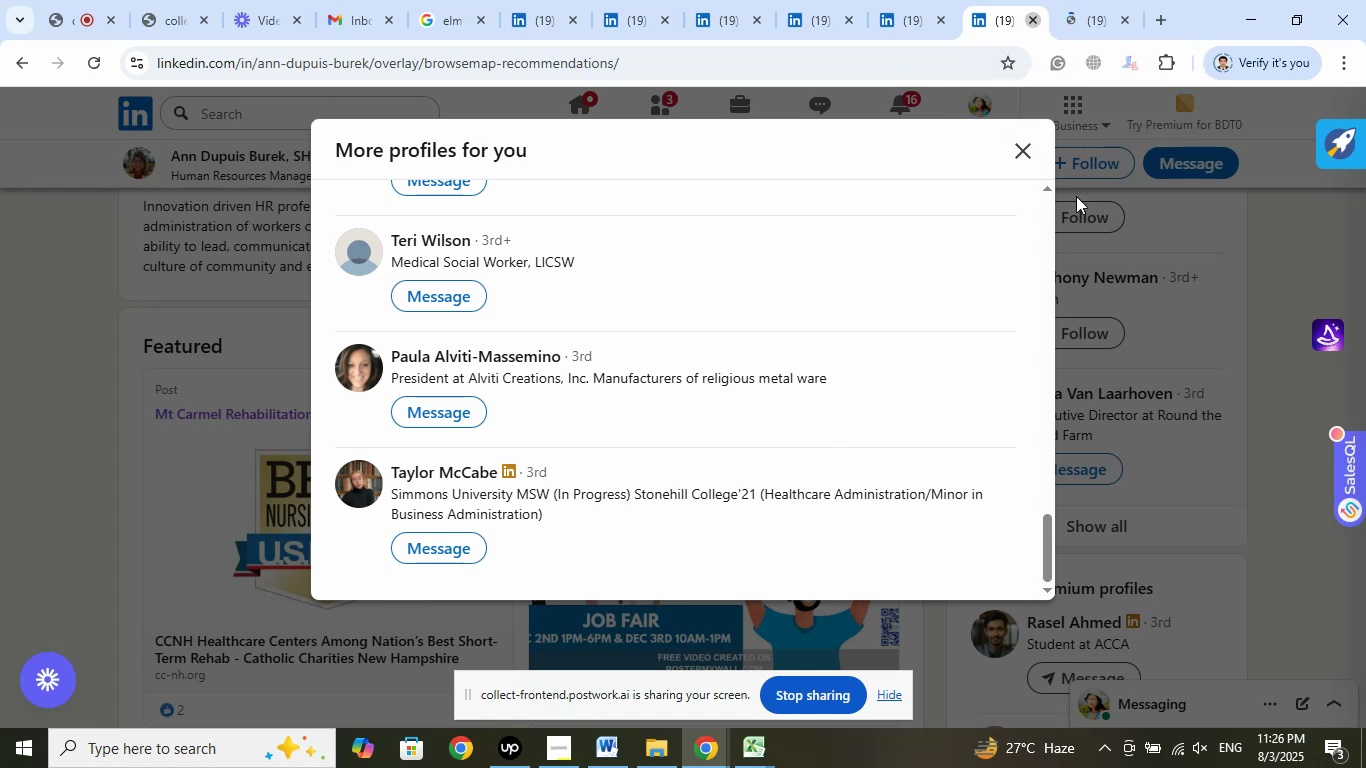 
mouse_move([1131, 269])
 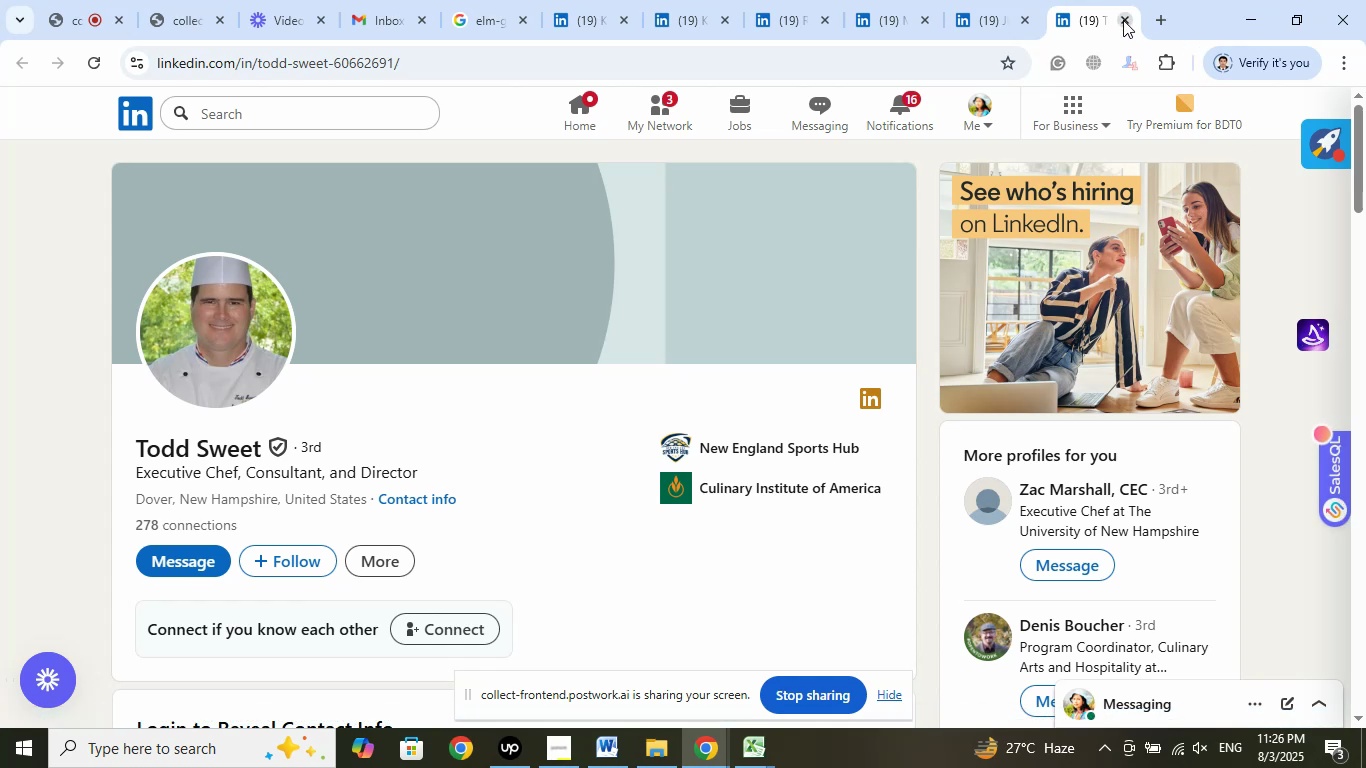 
left_click([1123, 21])
 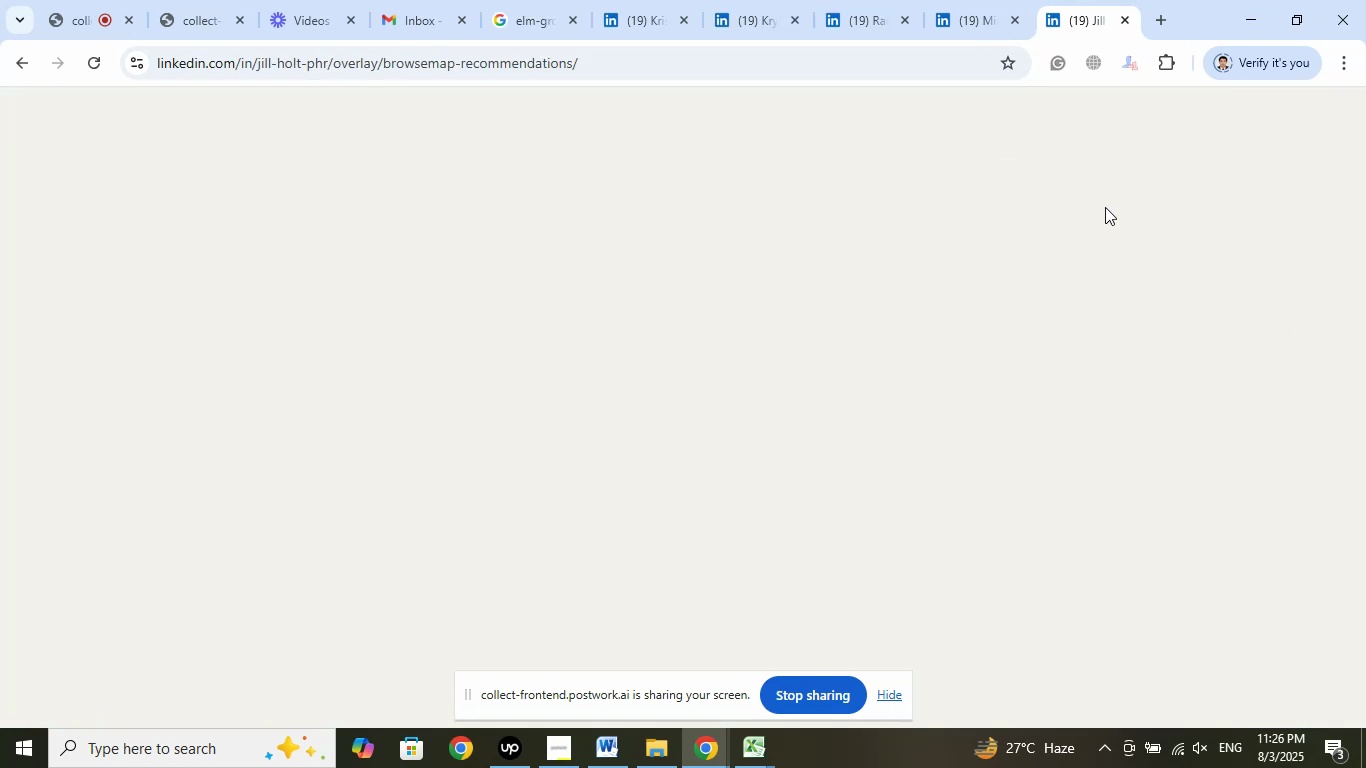 
mouse_move([1071, 277])
 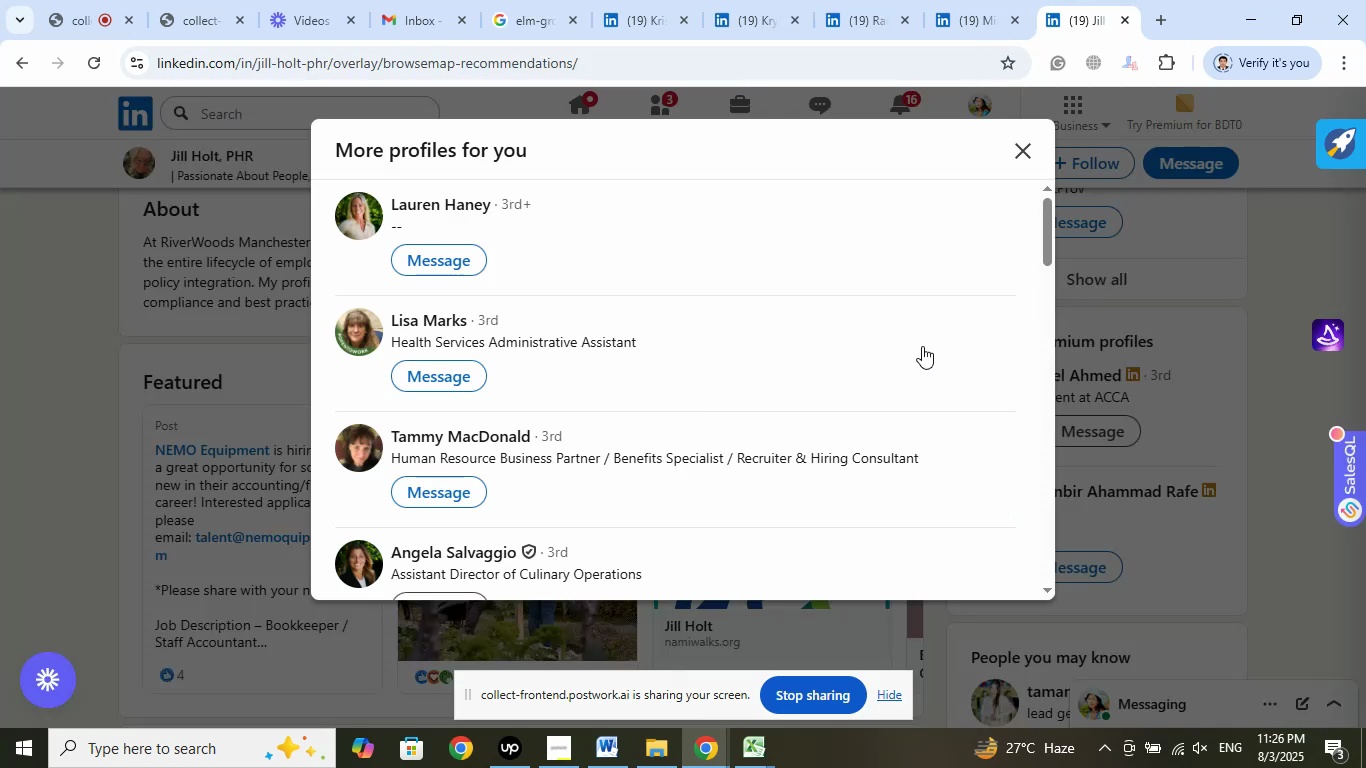 
scroll: coordinate [922, 346], scroll_direction: up, amount: 2.0
 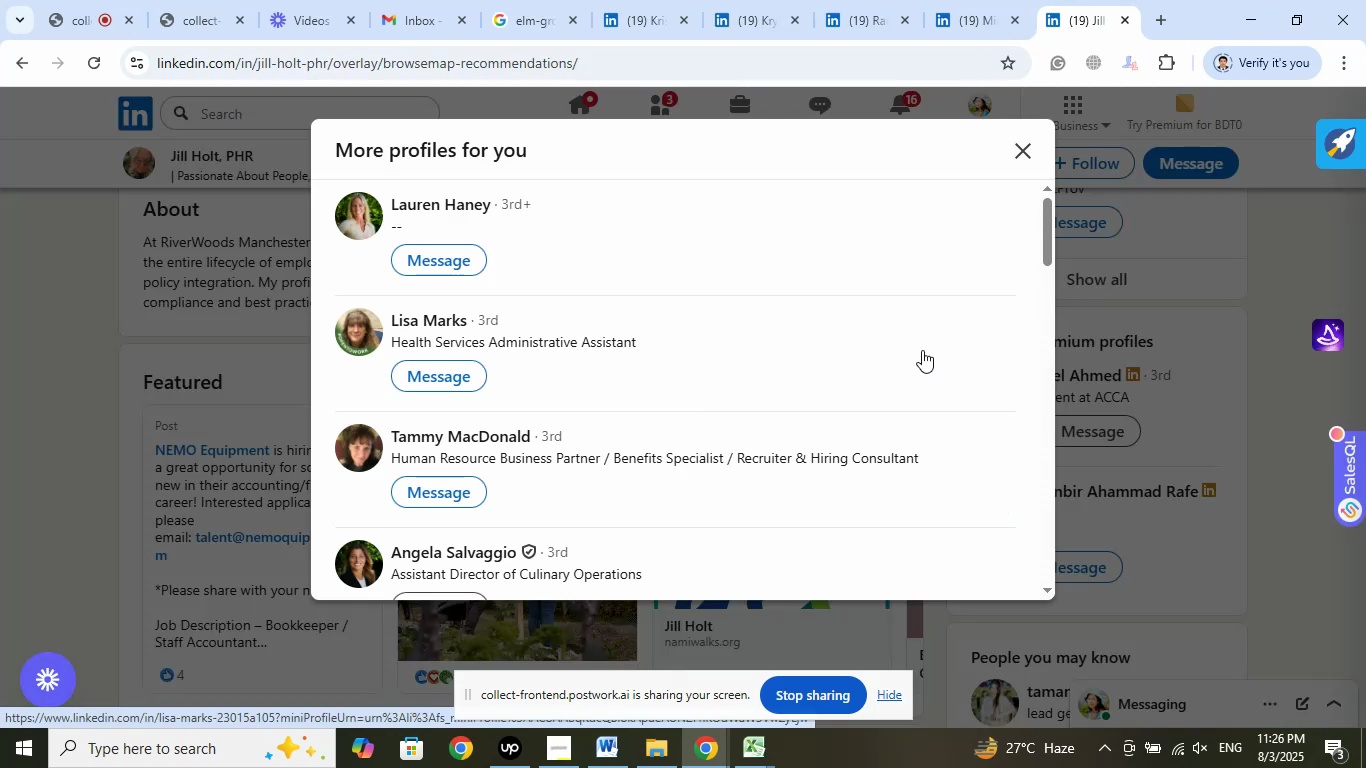 
scroll: coordinate [860, 389], scroll_direction: down, amount: 8.0
 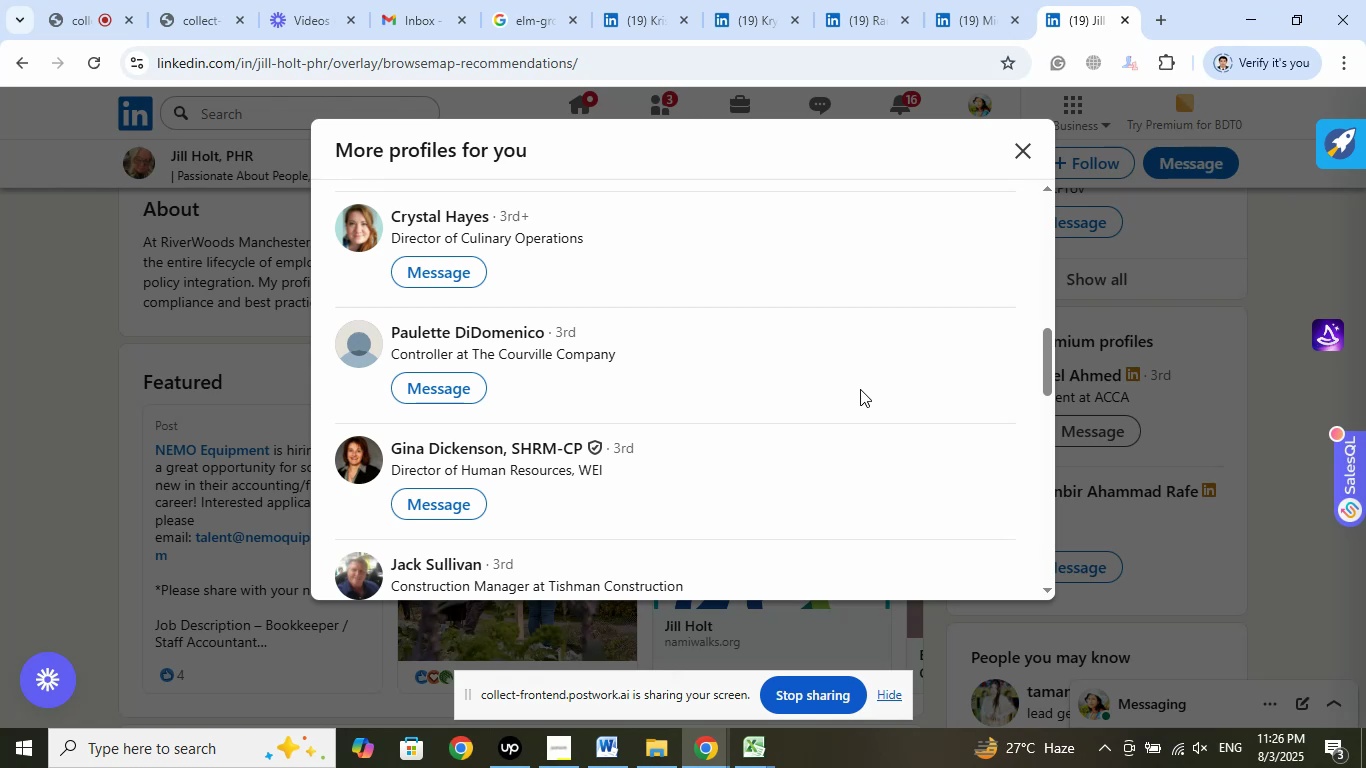 
scroll: coordinate [860, 389], scroll_direction: down, amount: 1.0
 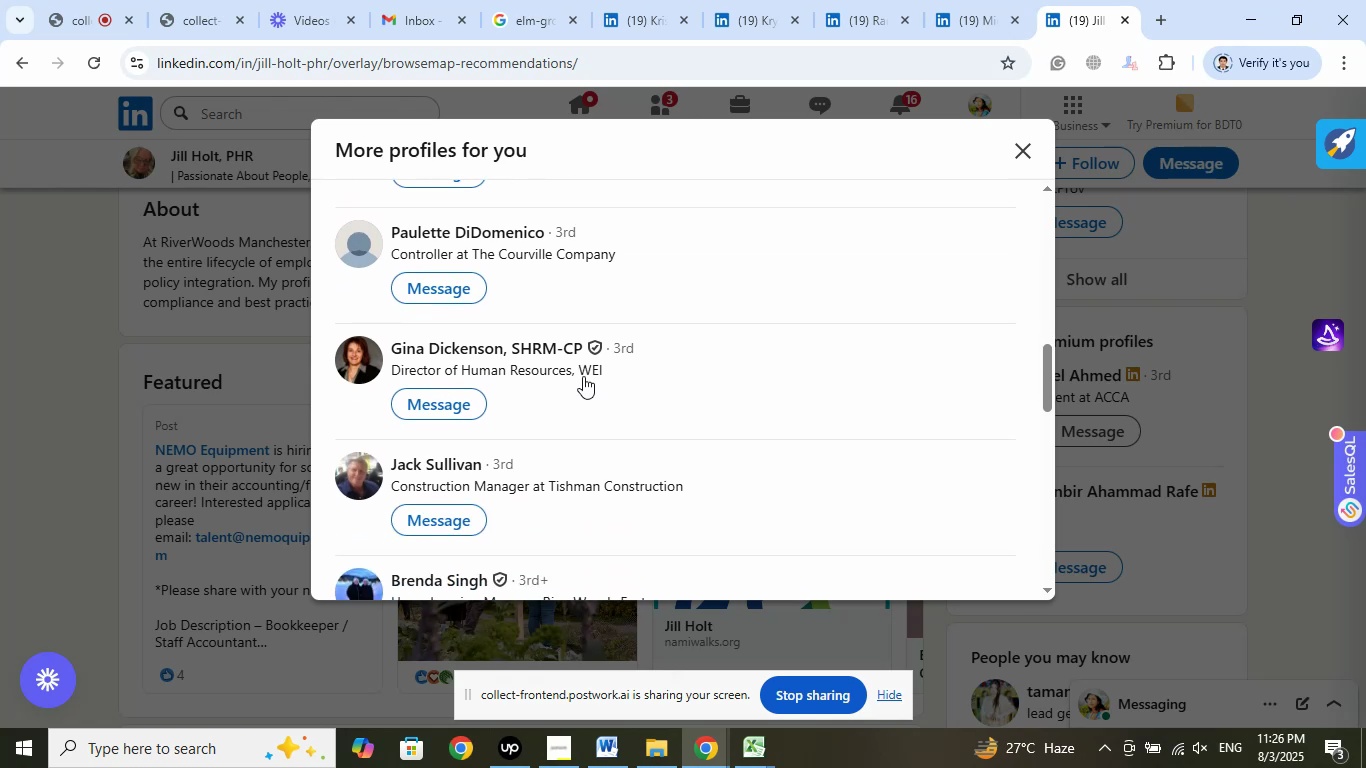 
right_click([554, 360])
 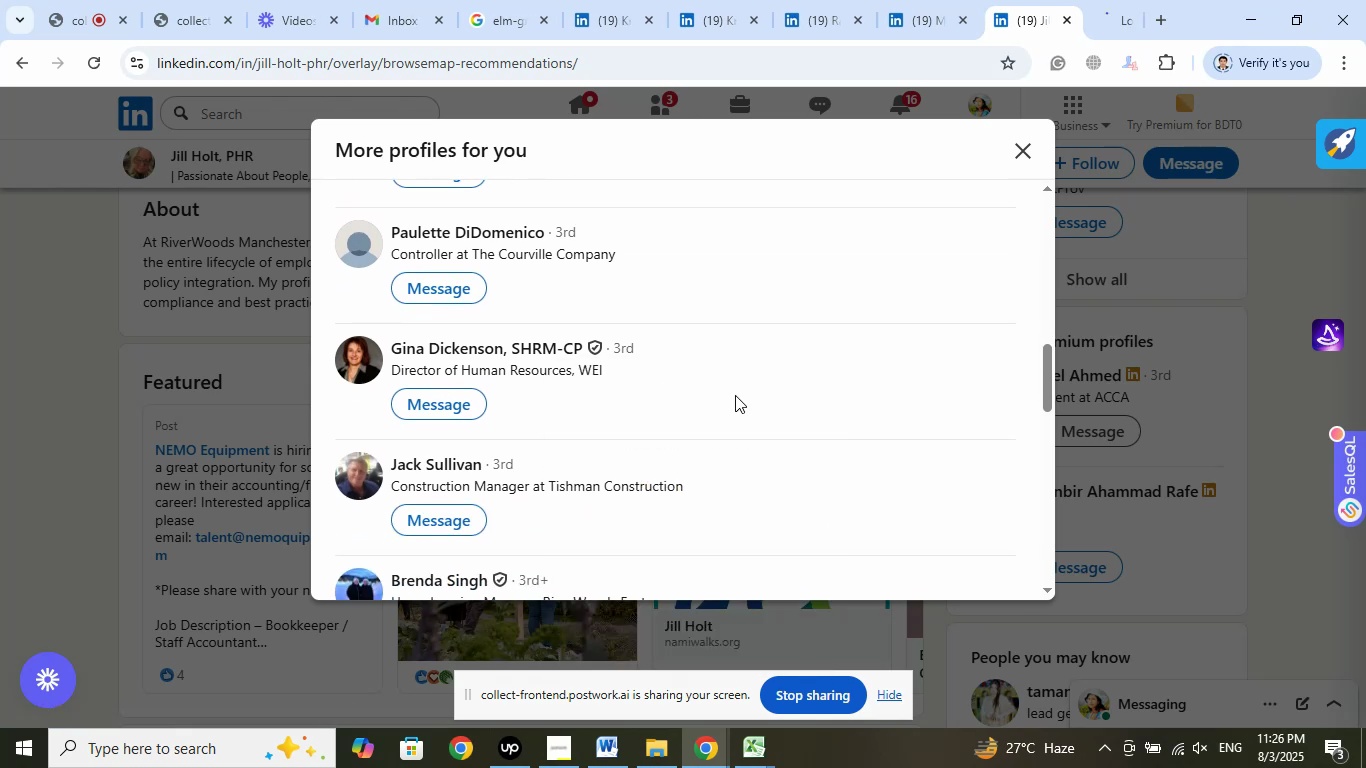 
scroll: coordinate [828, 411], scroll_direction: down, amount: 4.0
 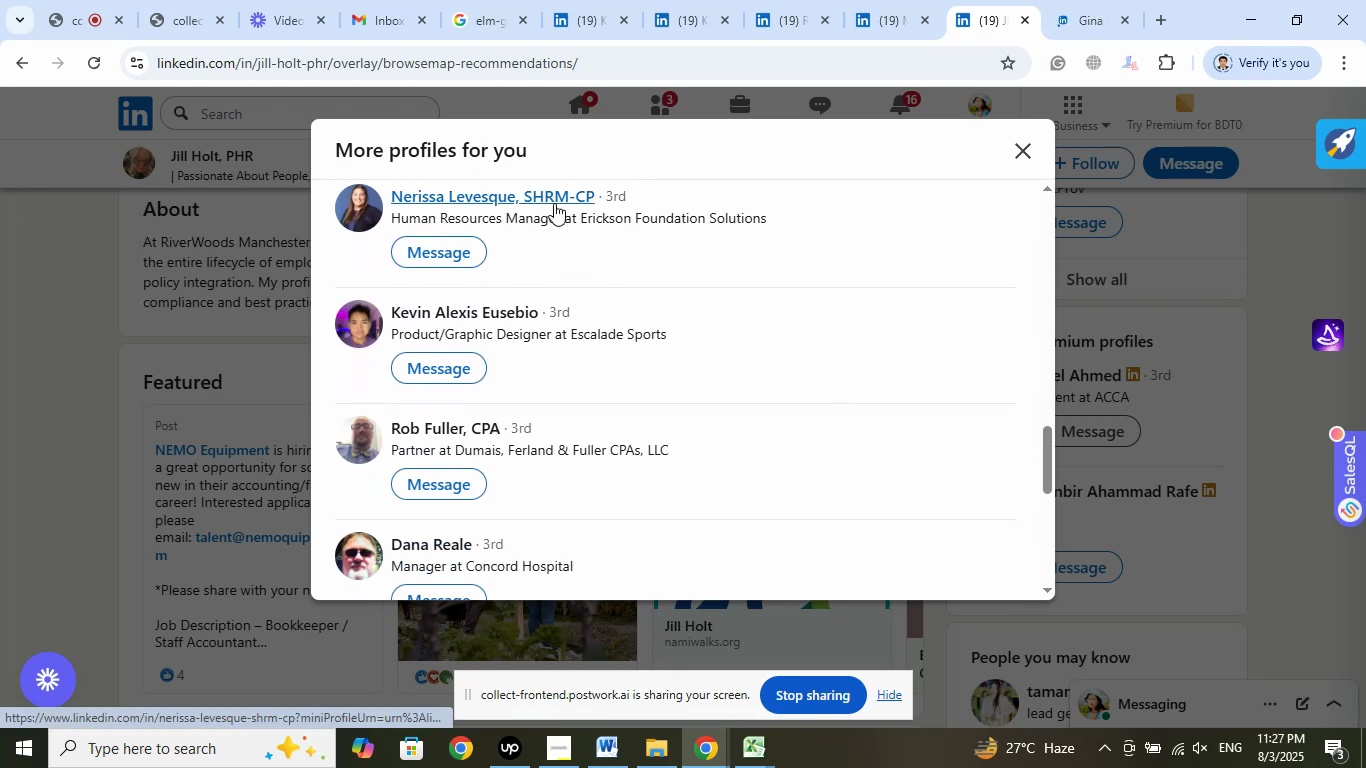 
left_click([618, 227])
 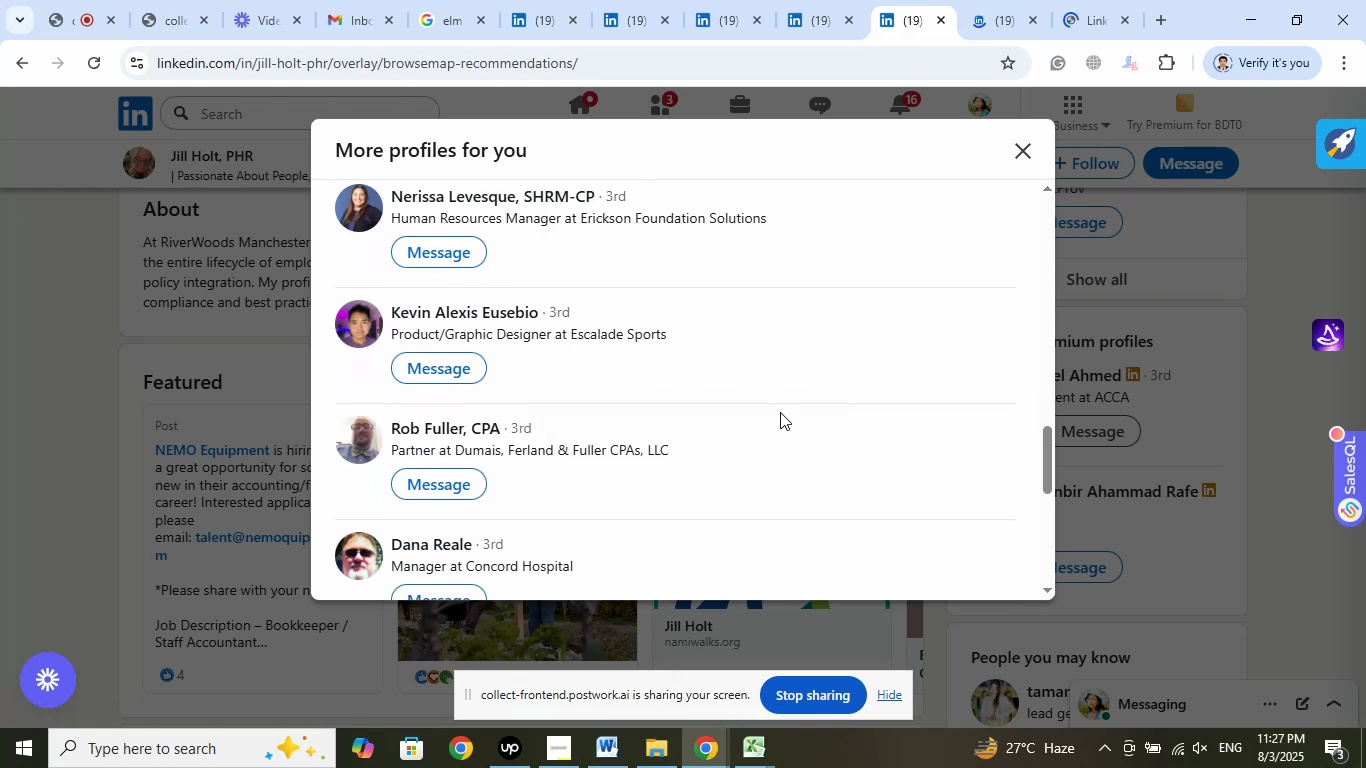 
scroll: coordinate [780, 412], scroll_direction: down, amount: 3.0
 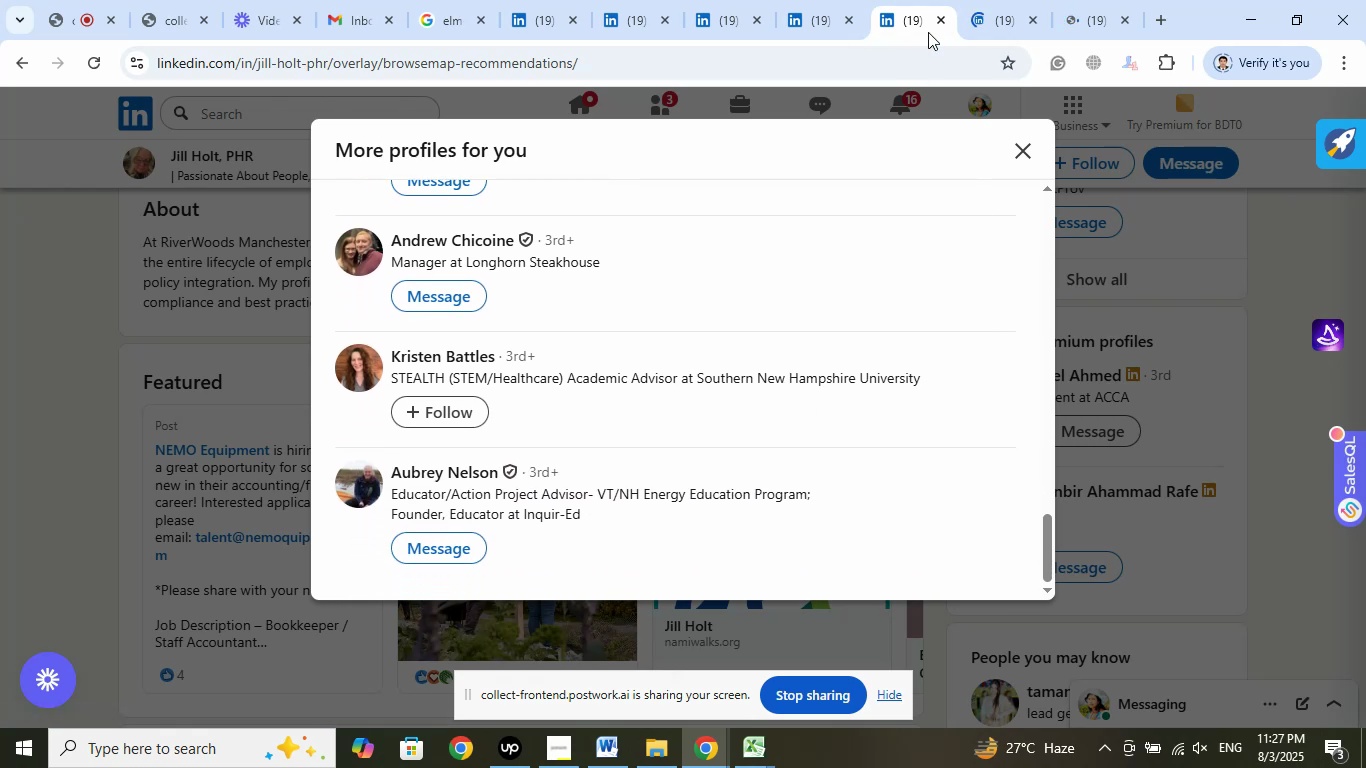 
left_click([939, 21])
 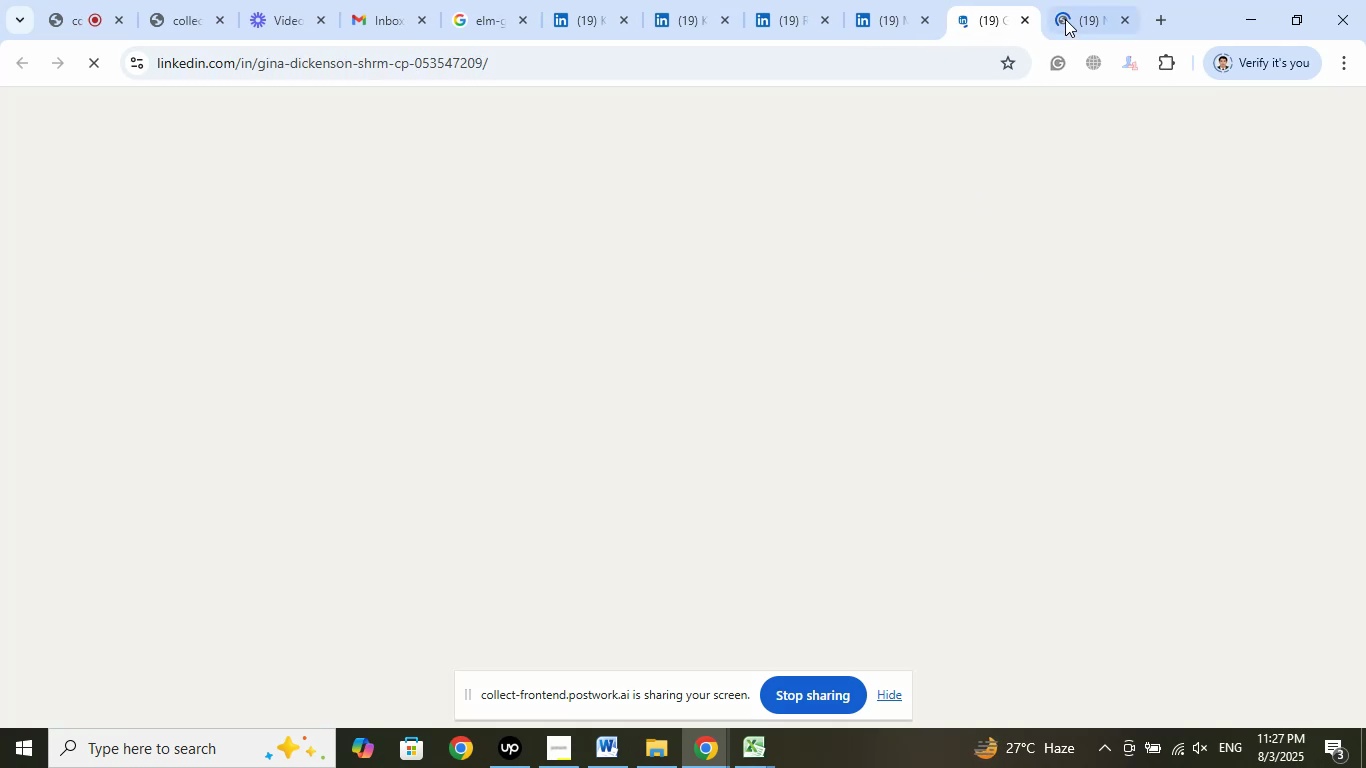 
mouse_move([932, 230])
 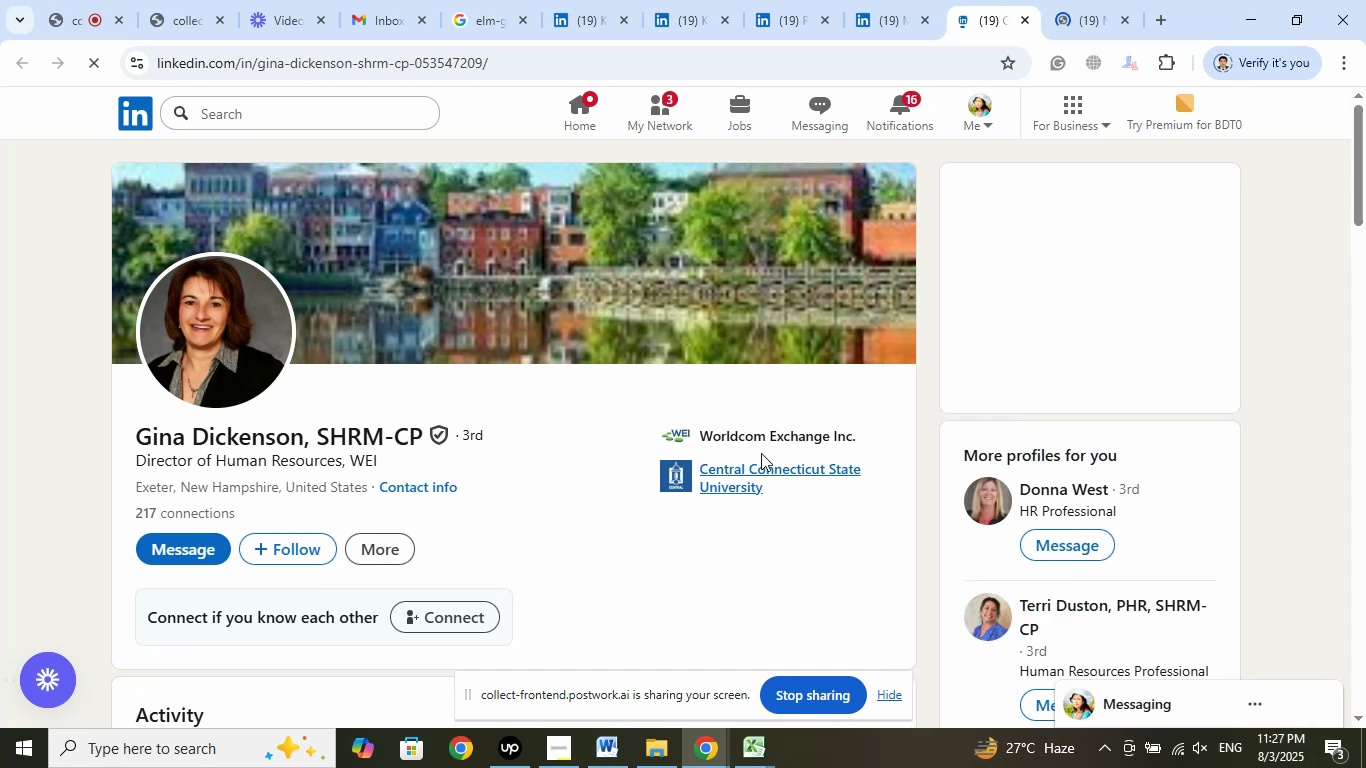 
left_click([761, 435])
 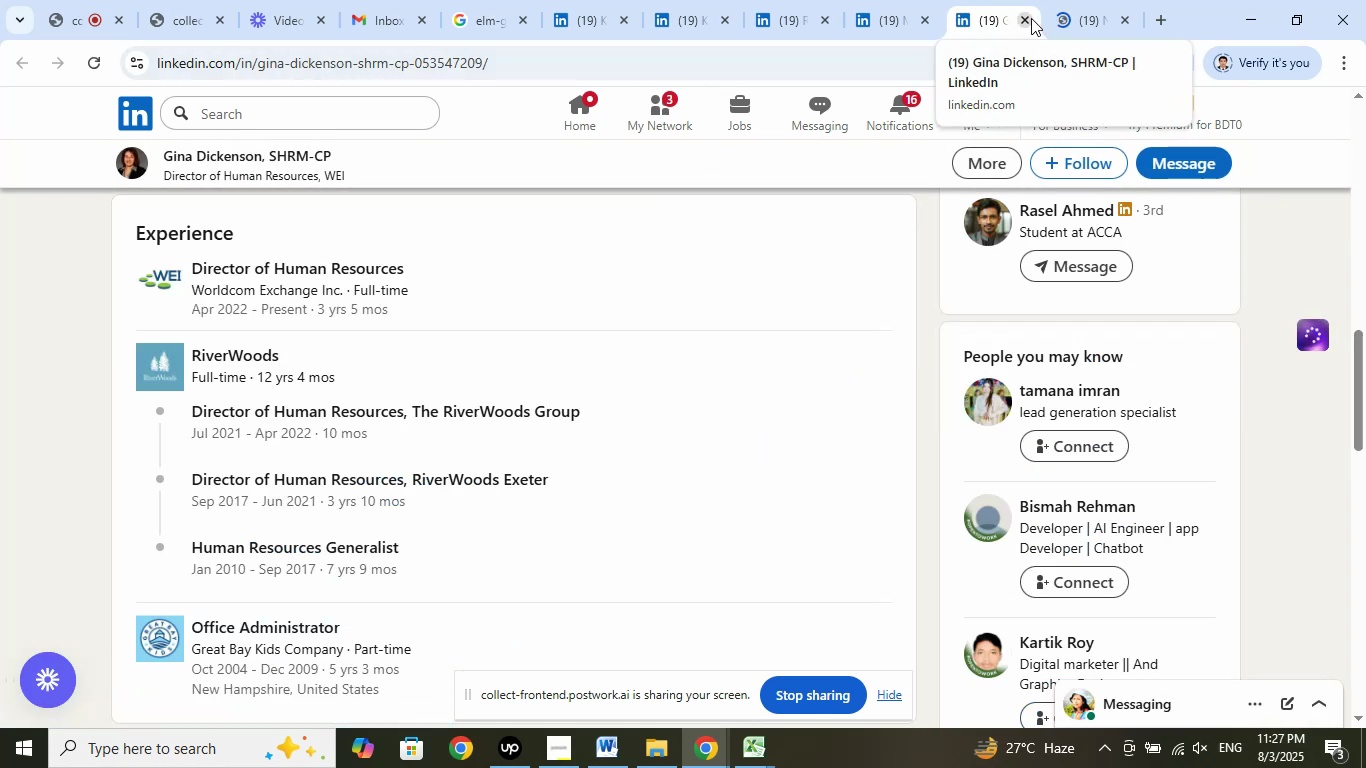 
left_click([1022, 18])
 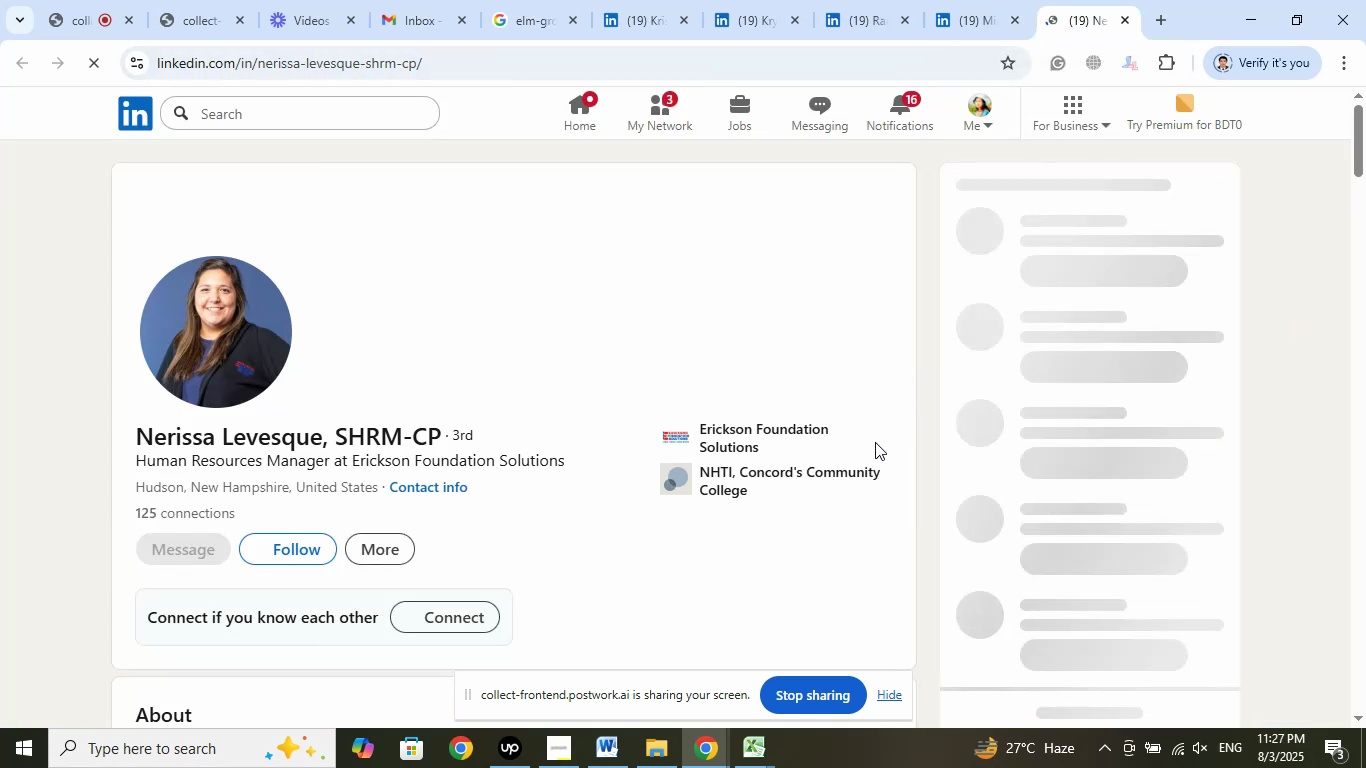 
left_click([744, 430])
 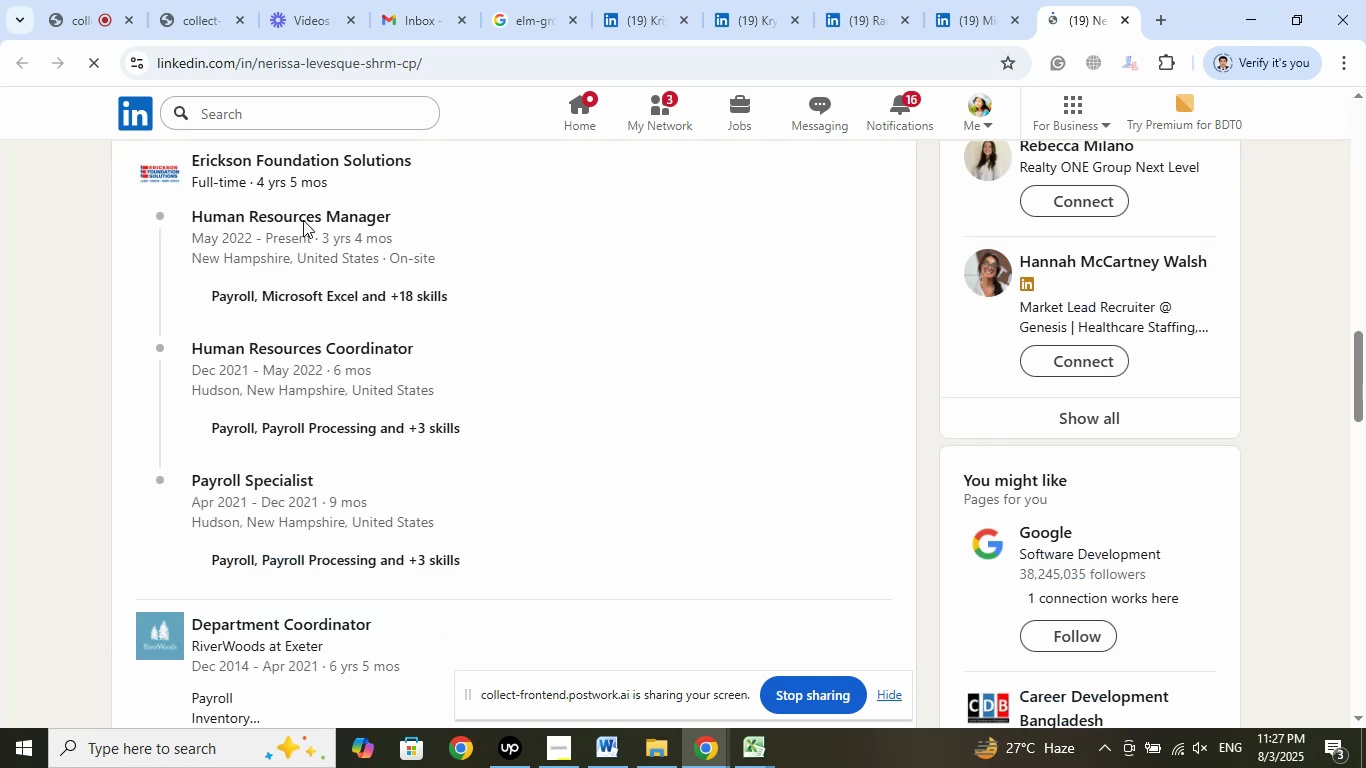 
right_click([285, 173])
 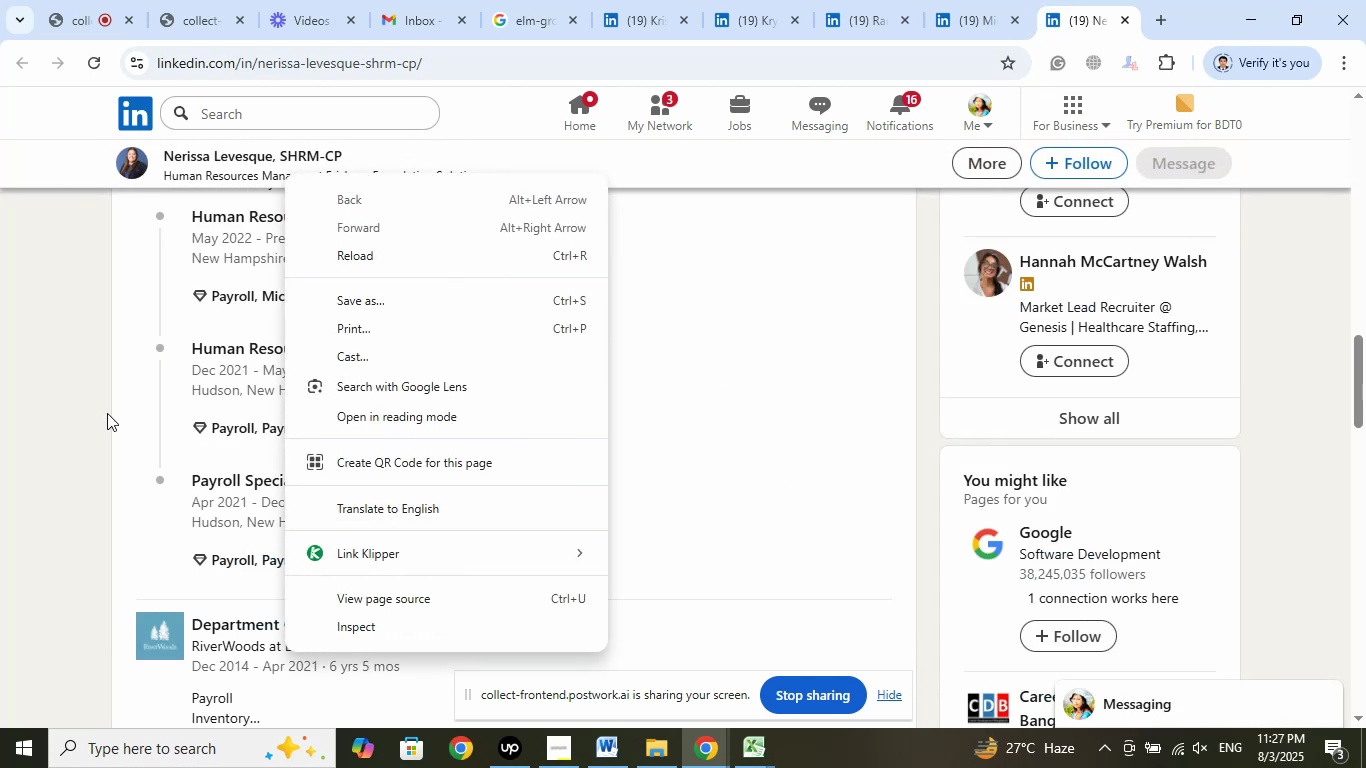 
left_click([57, 372])
 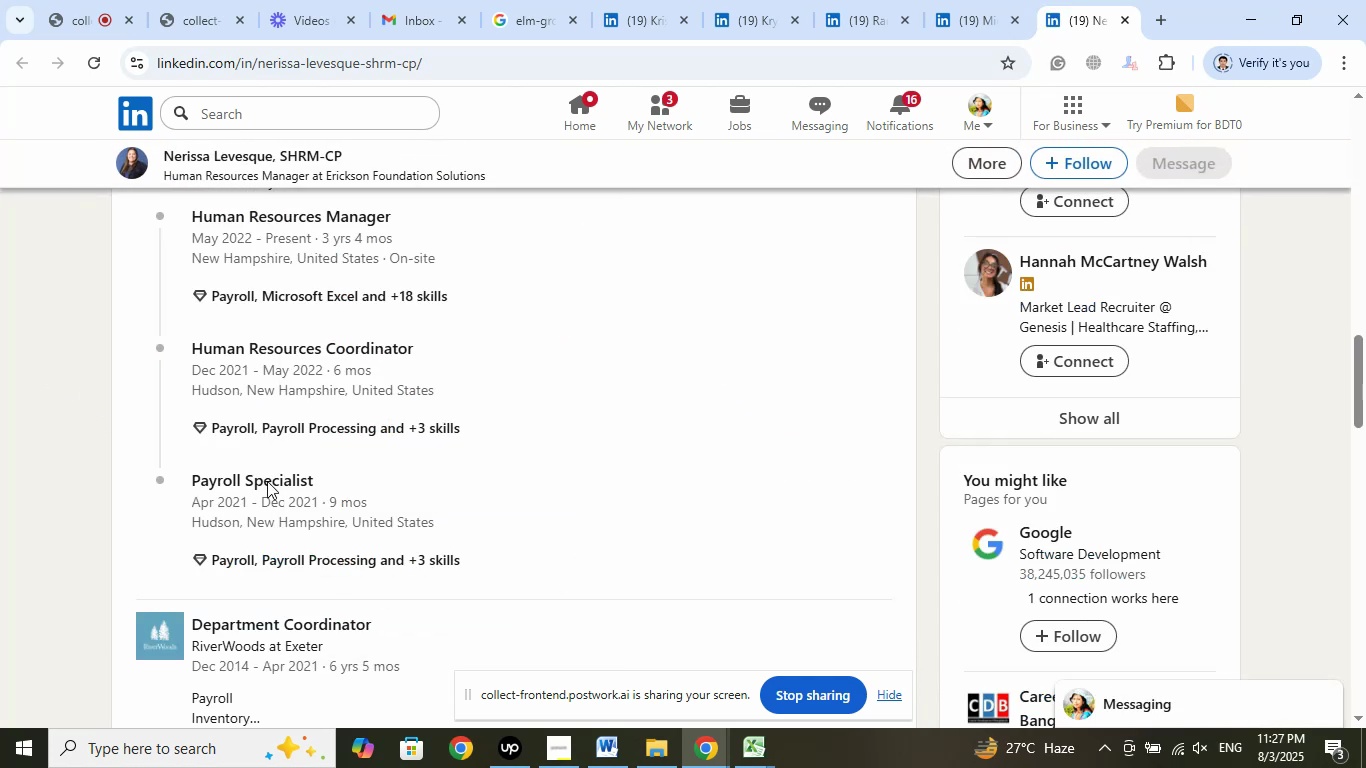 
scroll: coordinate [274, 482], scroll_direction: up, amount: 2.0
 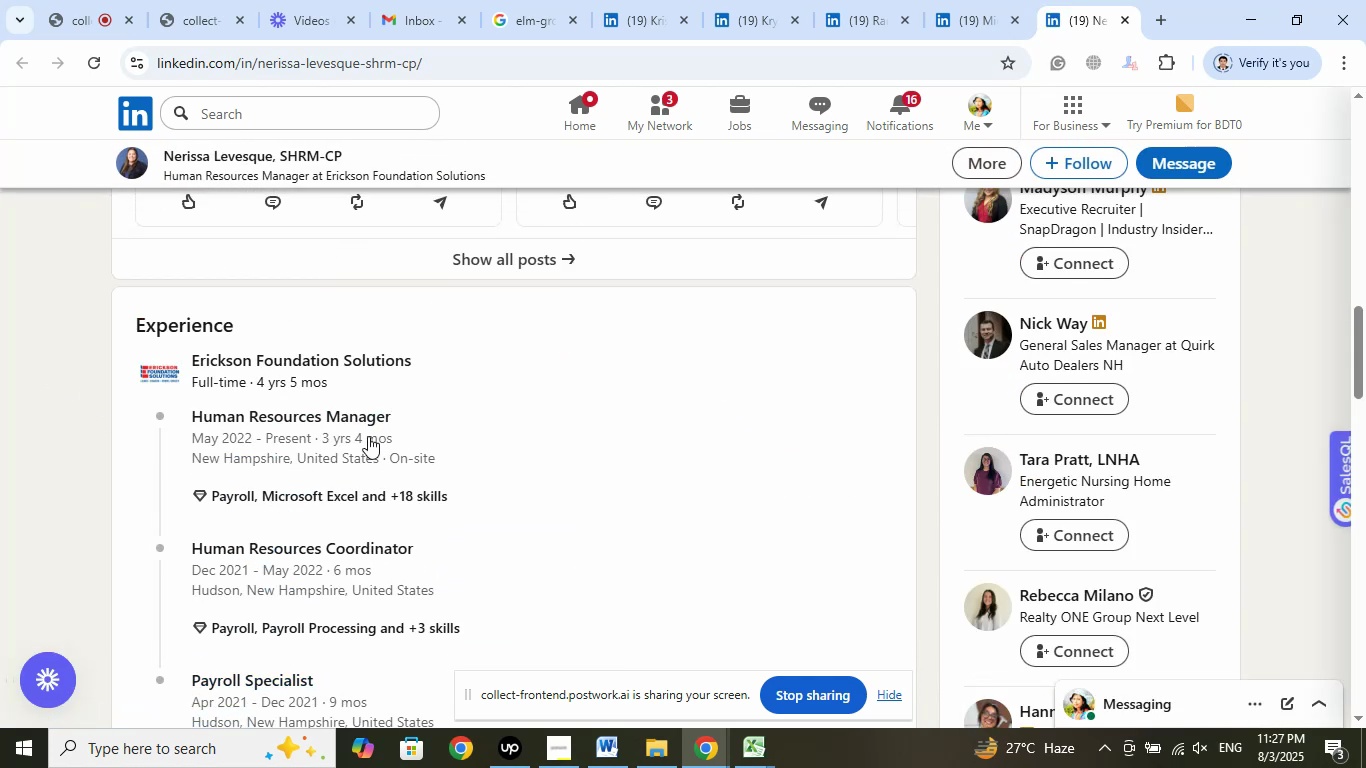 
right_click([348, 414])
 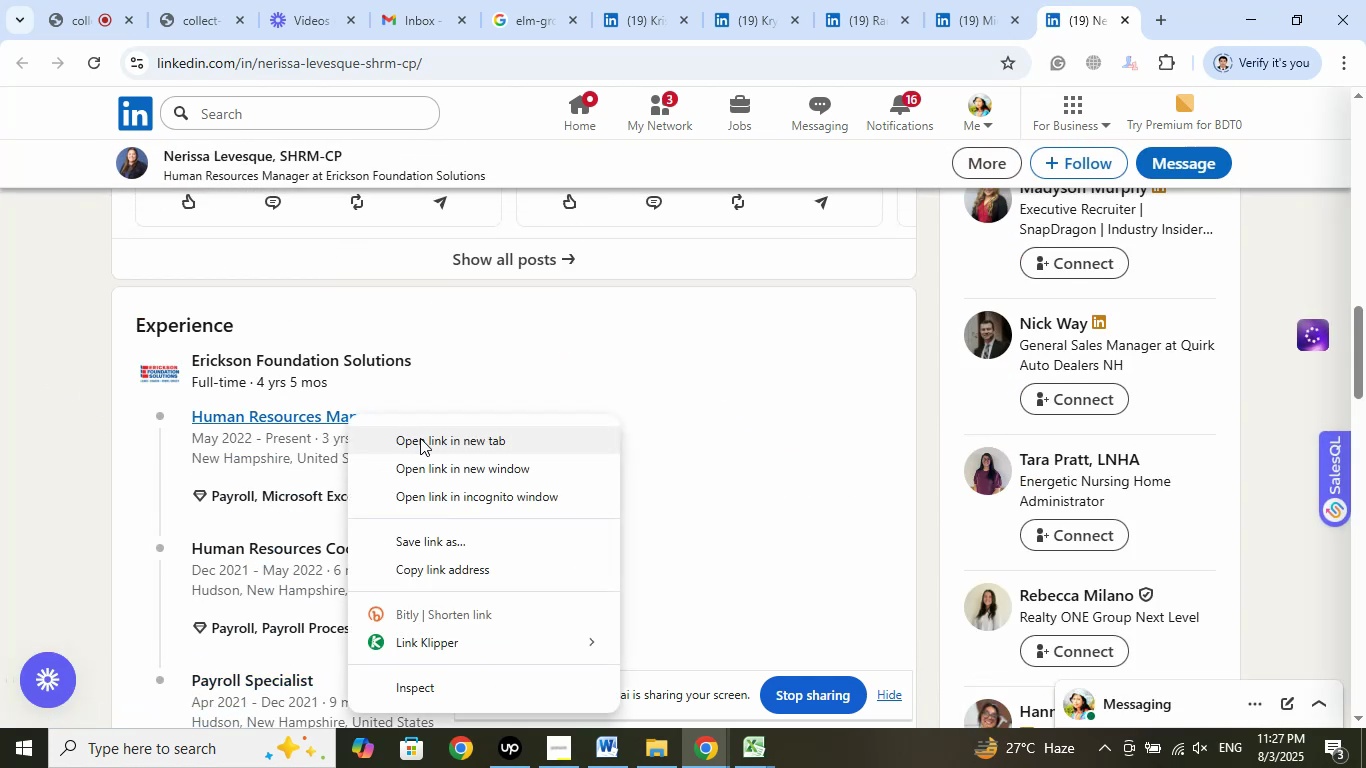 
left_click([420, 438])
 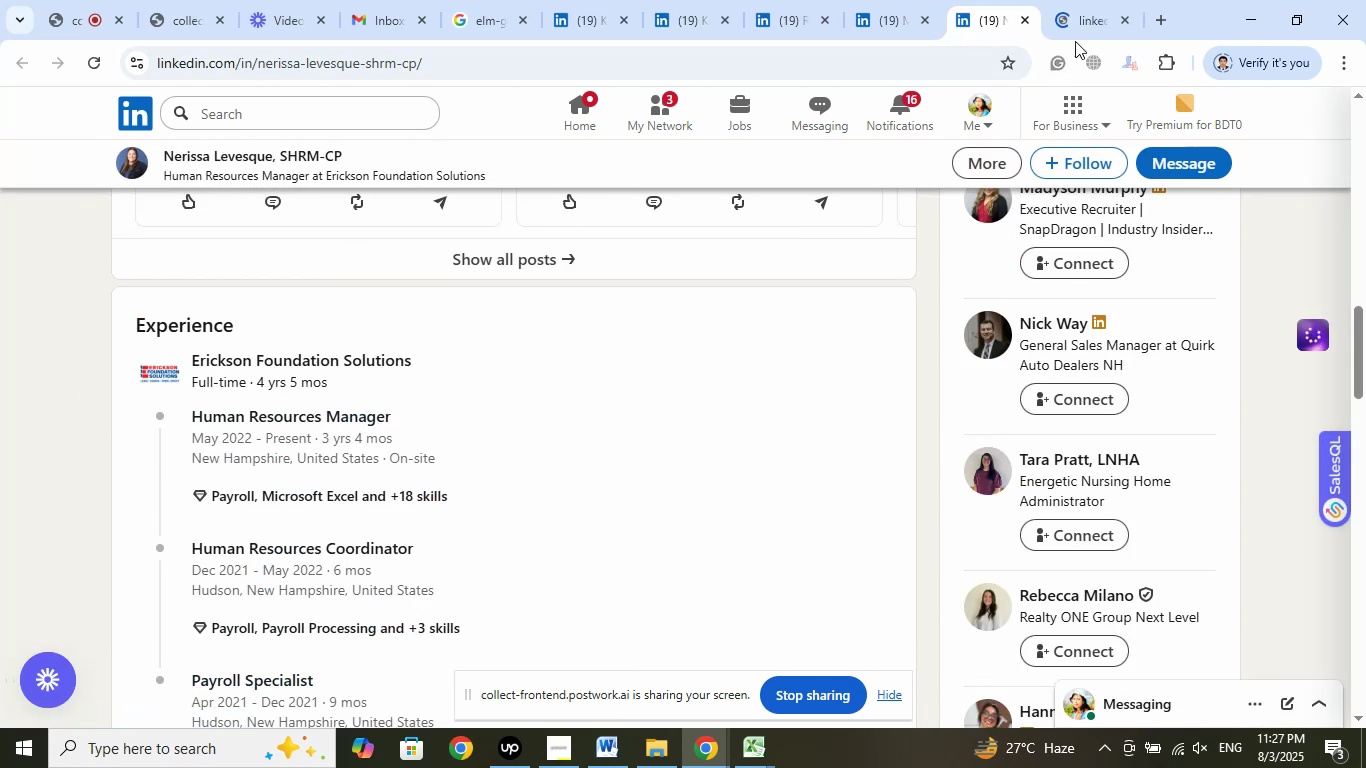 
left_click([1080, 21])
 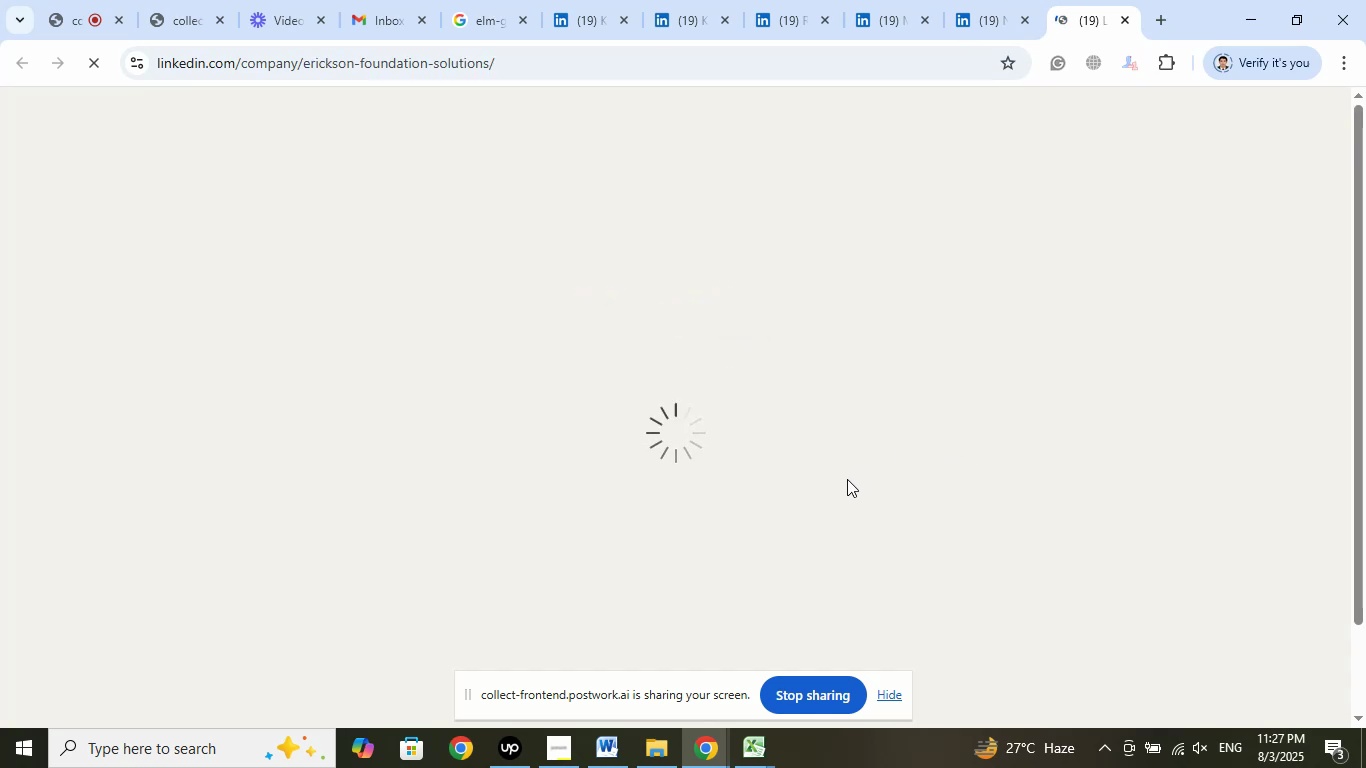 
wait(9.27)
 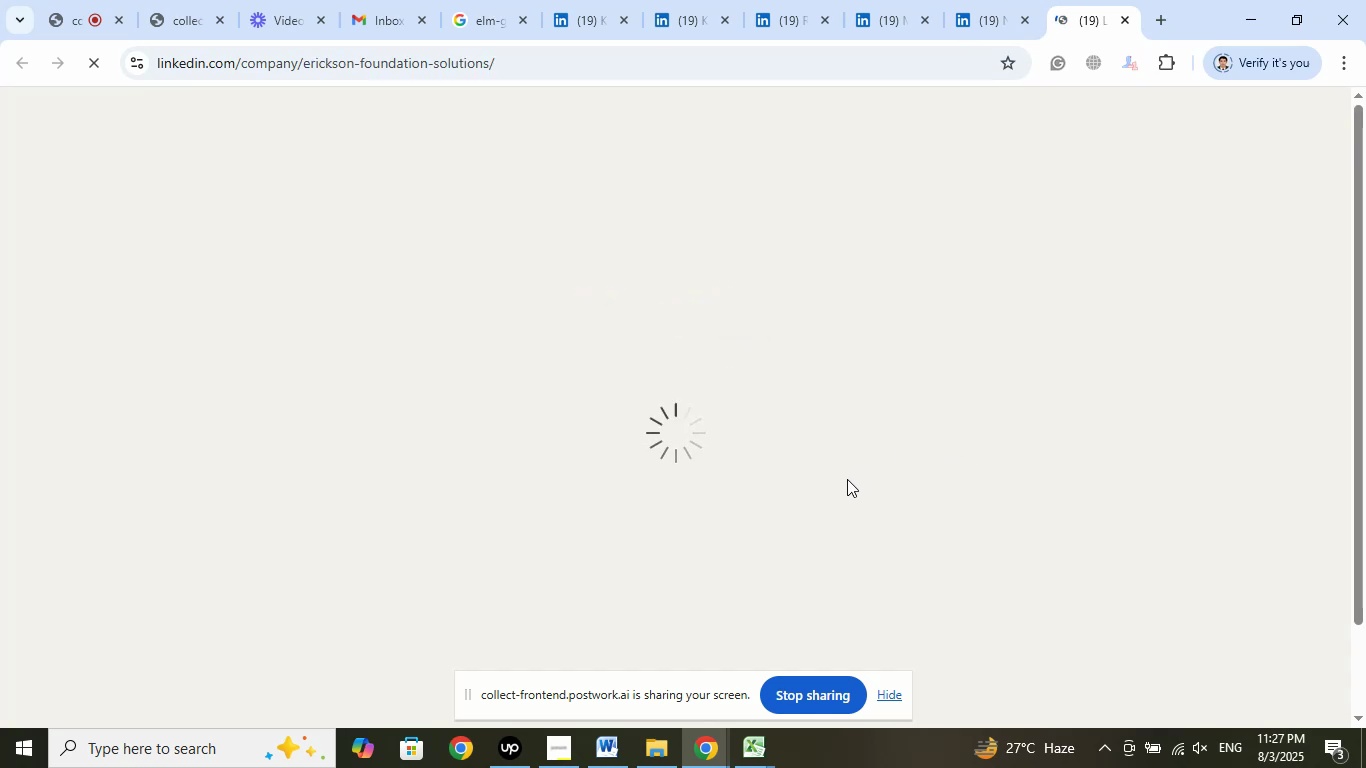 
left_click([992, 11])
 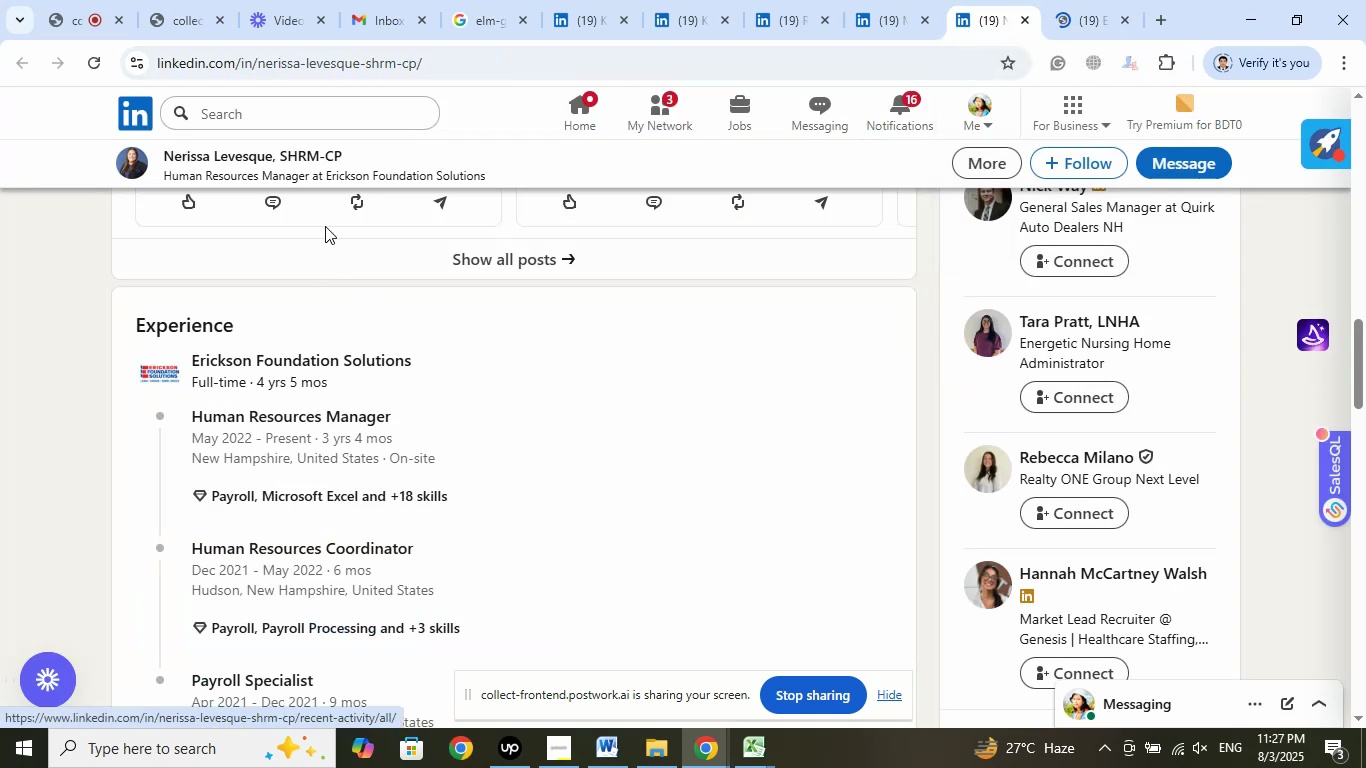 
left_click([301, 168])
 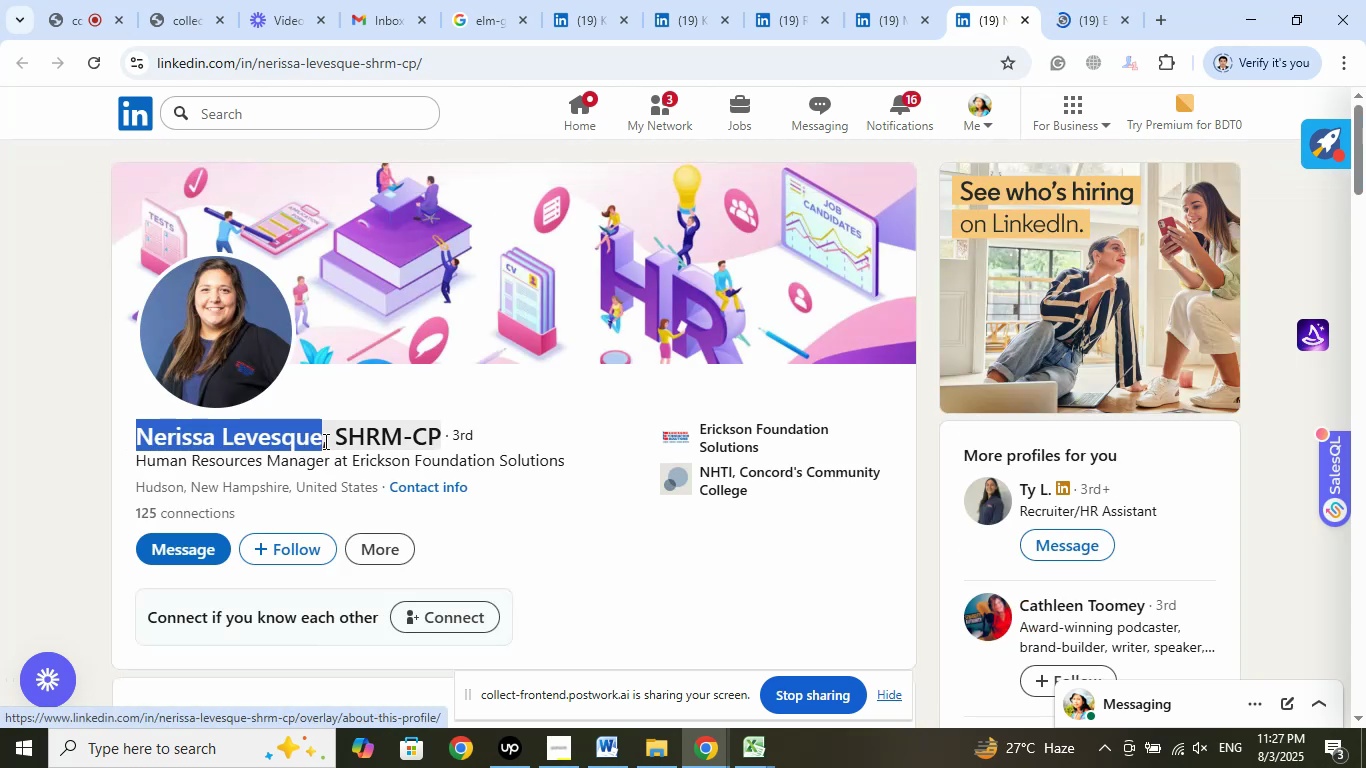 
right_click([296, 438])
 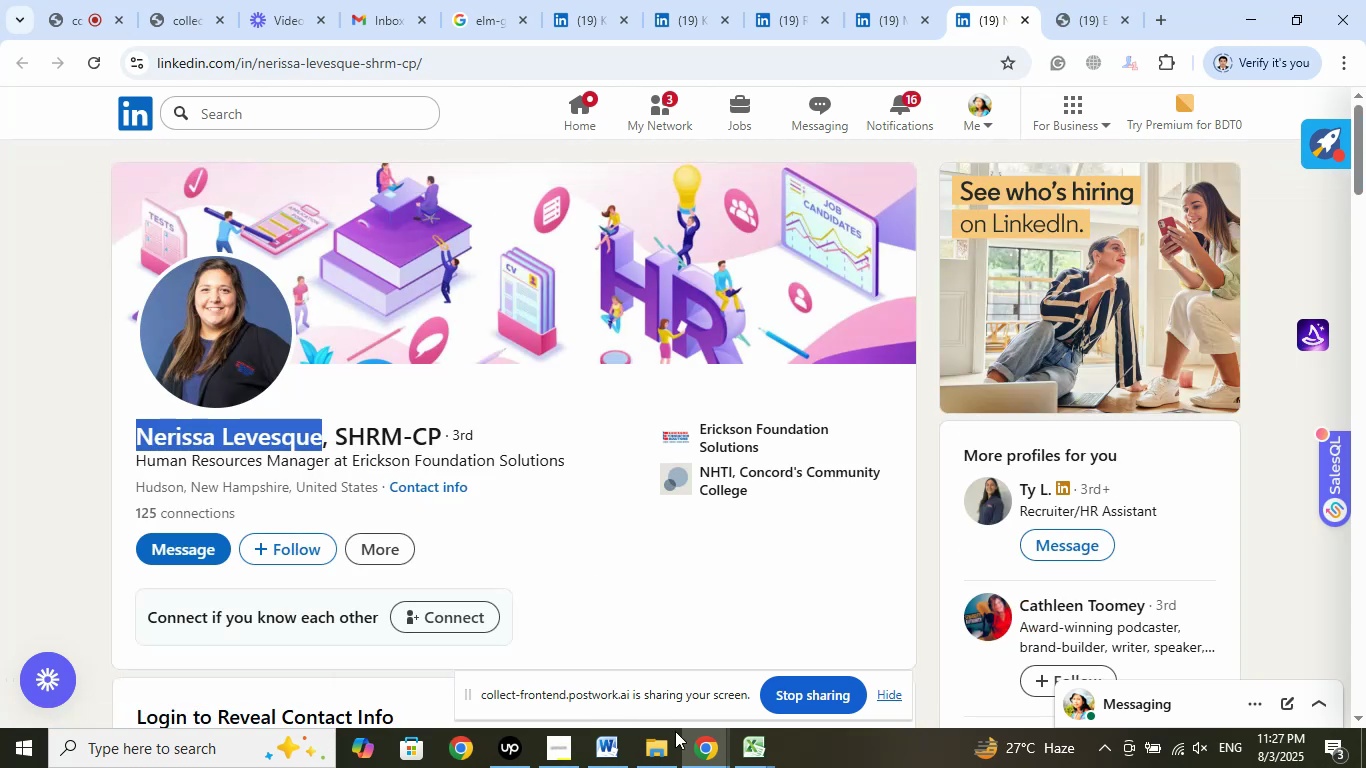 
left_click([754, 758])
 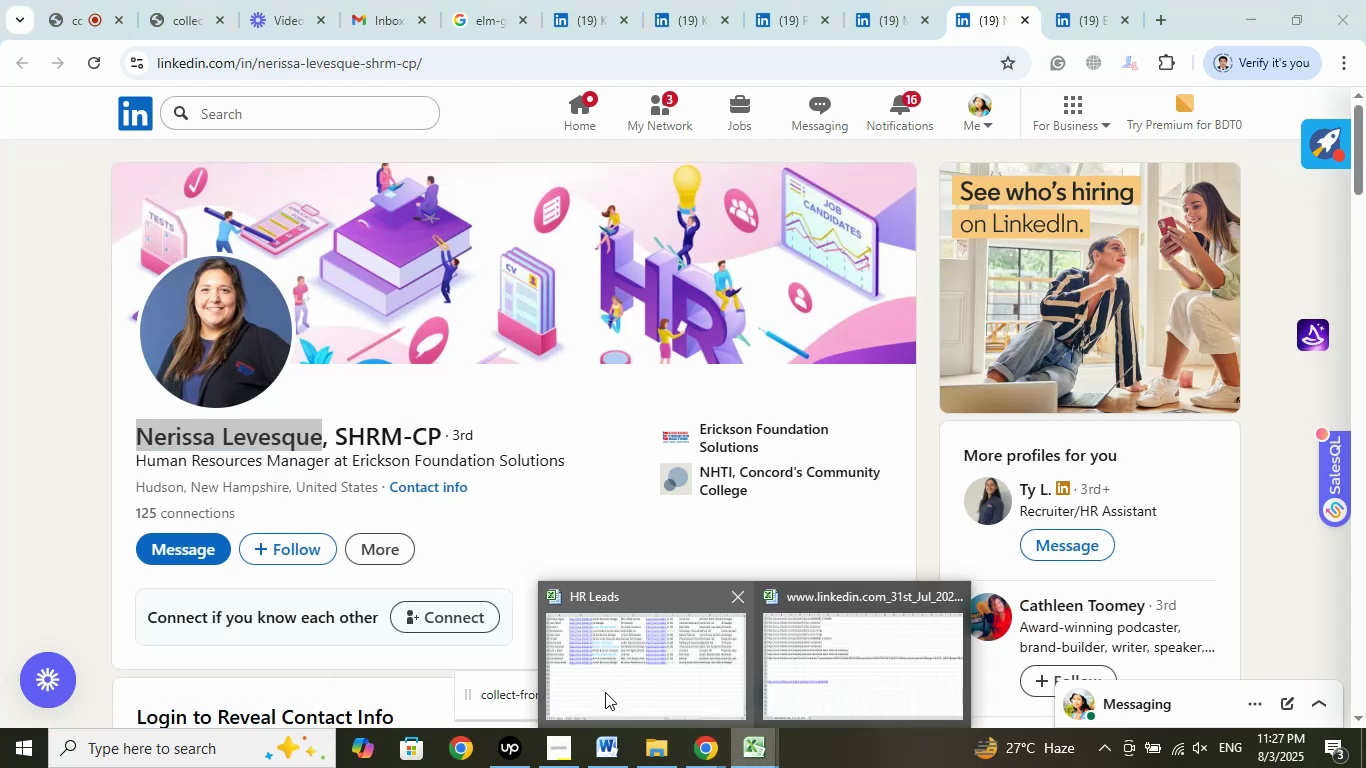 
left_click([605, 692])
 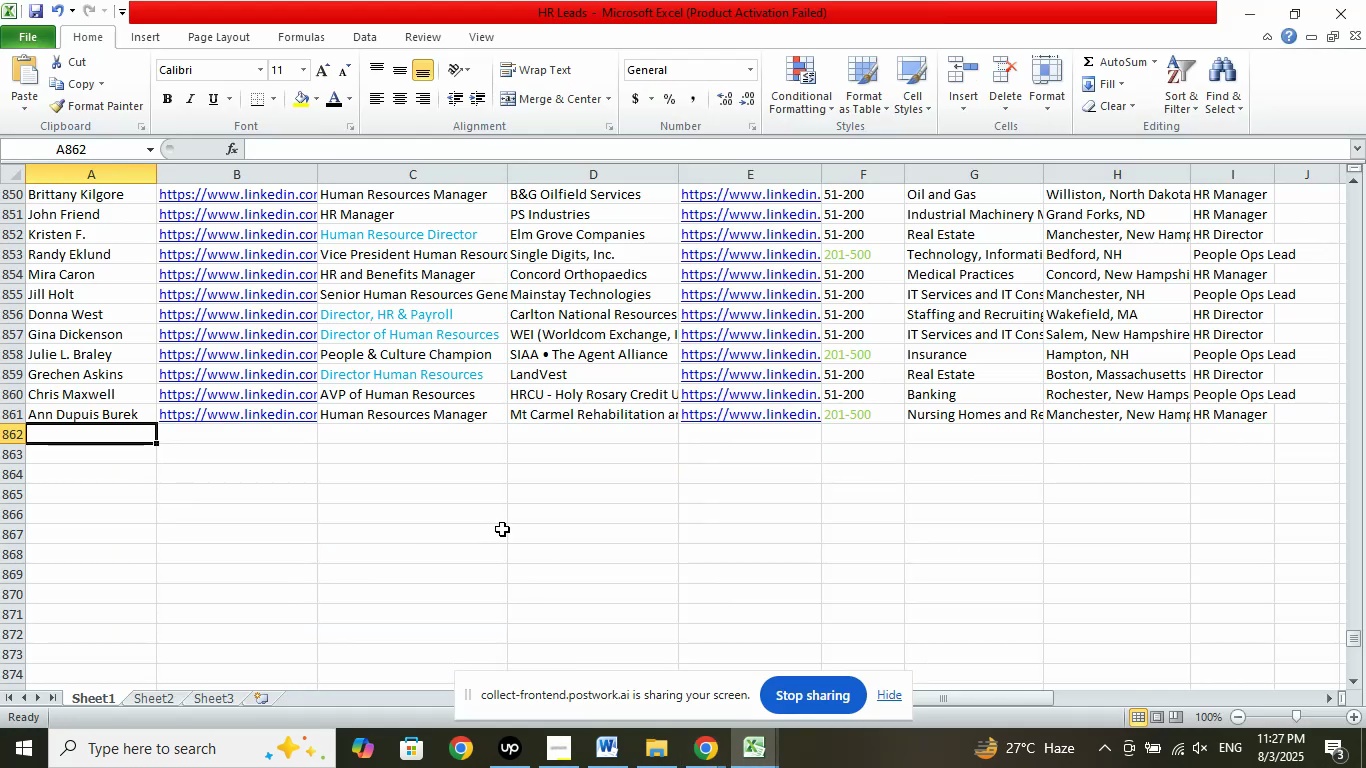 
scroll: coordinate [564, 509], scroll_direction: down, amount: 2.0
 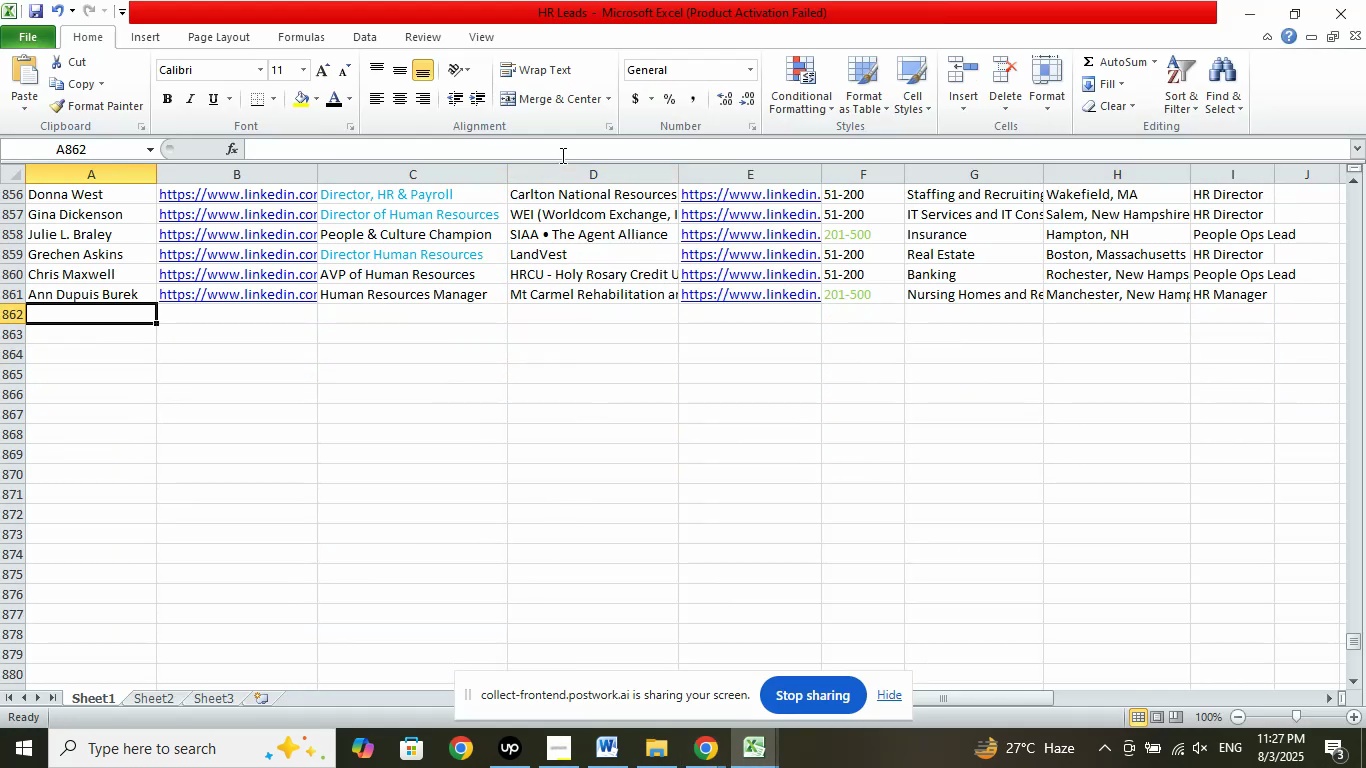 
left_click([564, 151])
 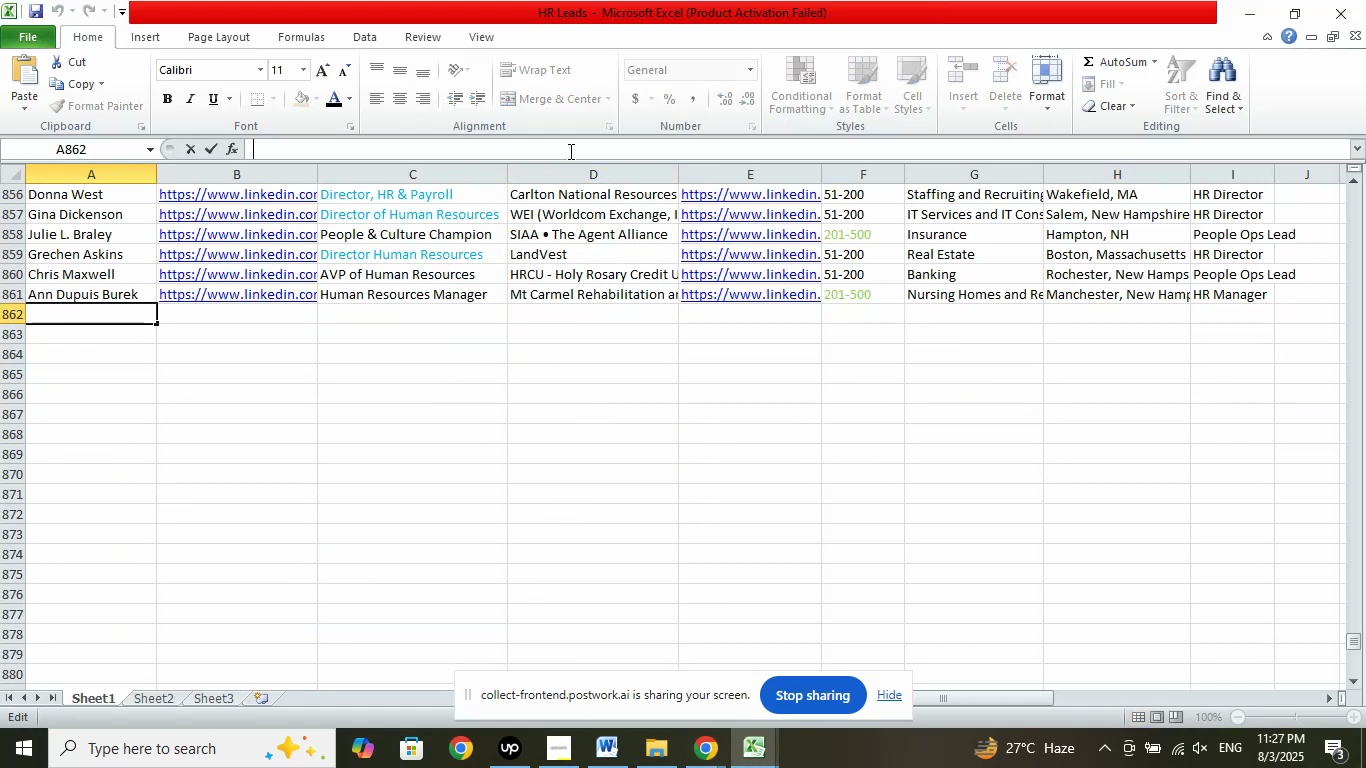 
right_click([569, 151])
 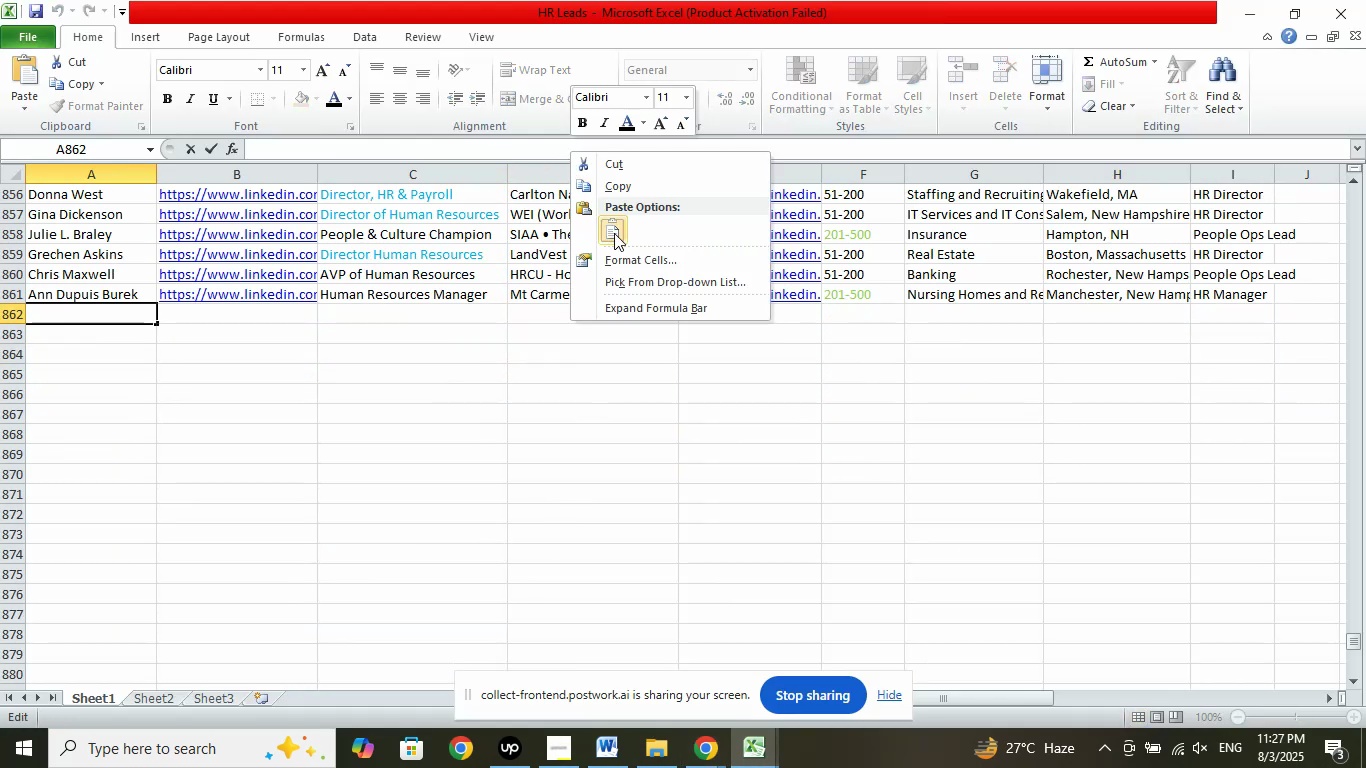 
left_click([614, 233])
 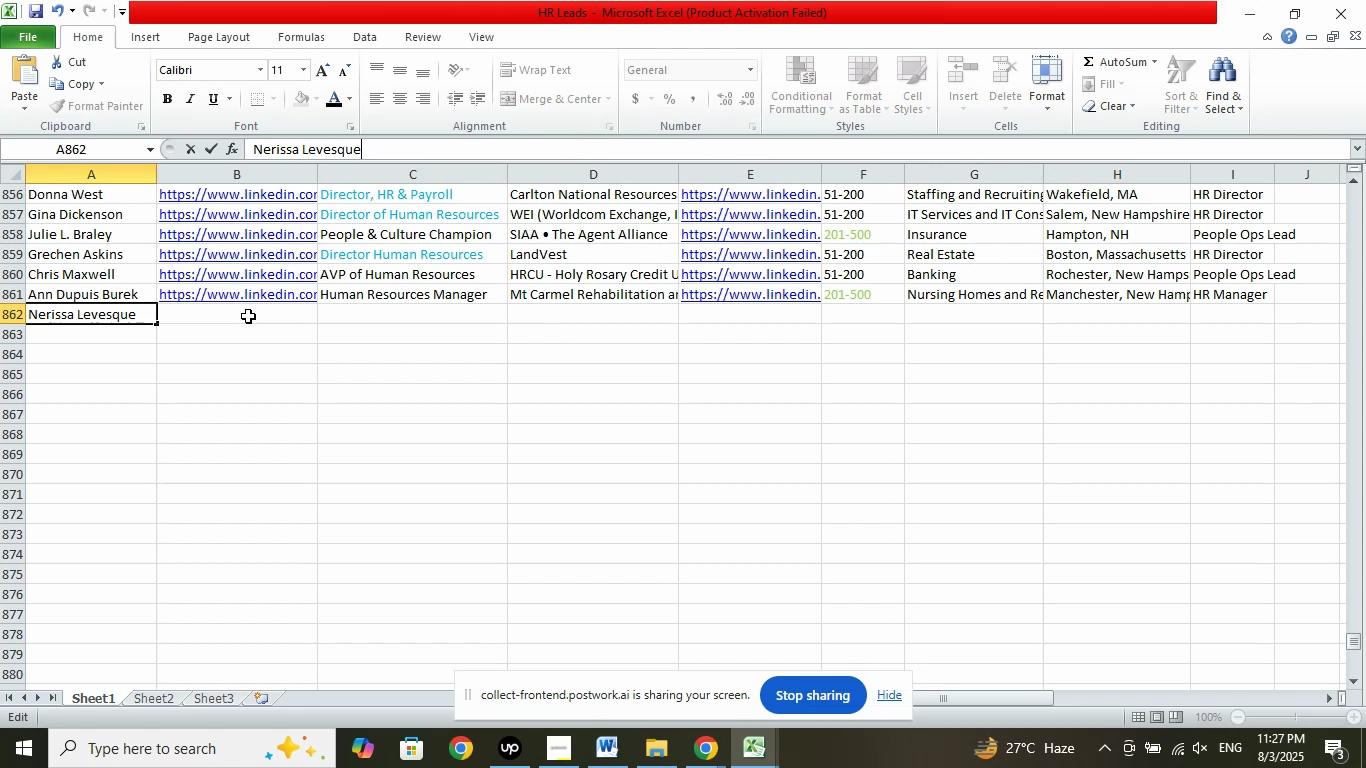 
left_click([248, 316])
 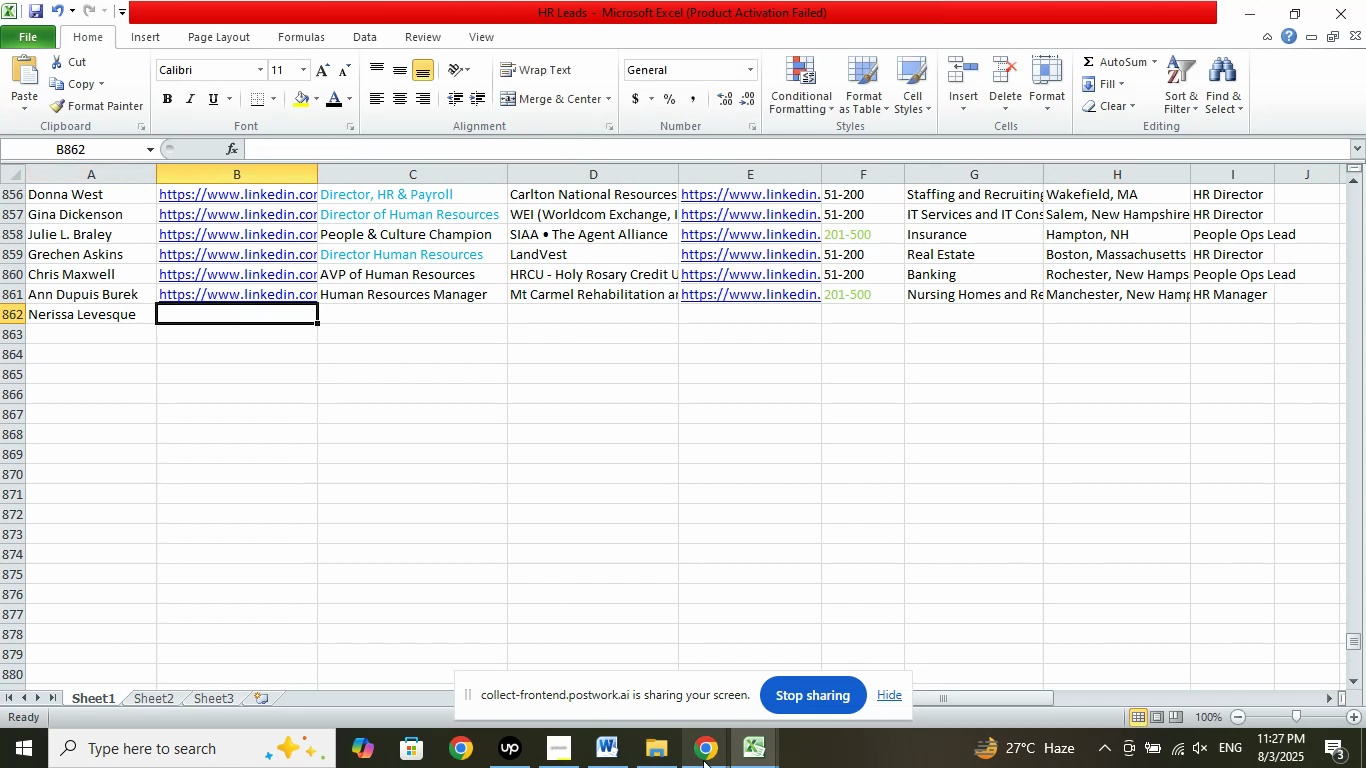 
left_click([705, 758])
 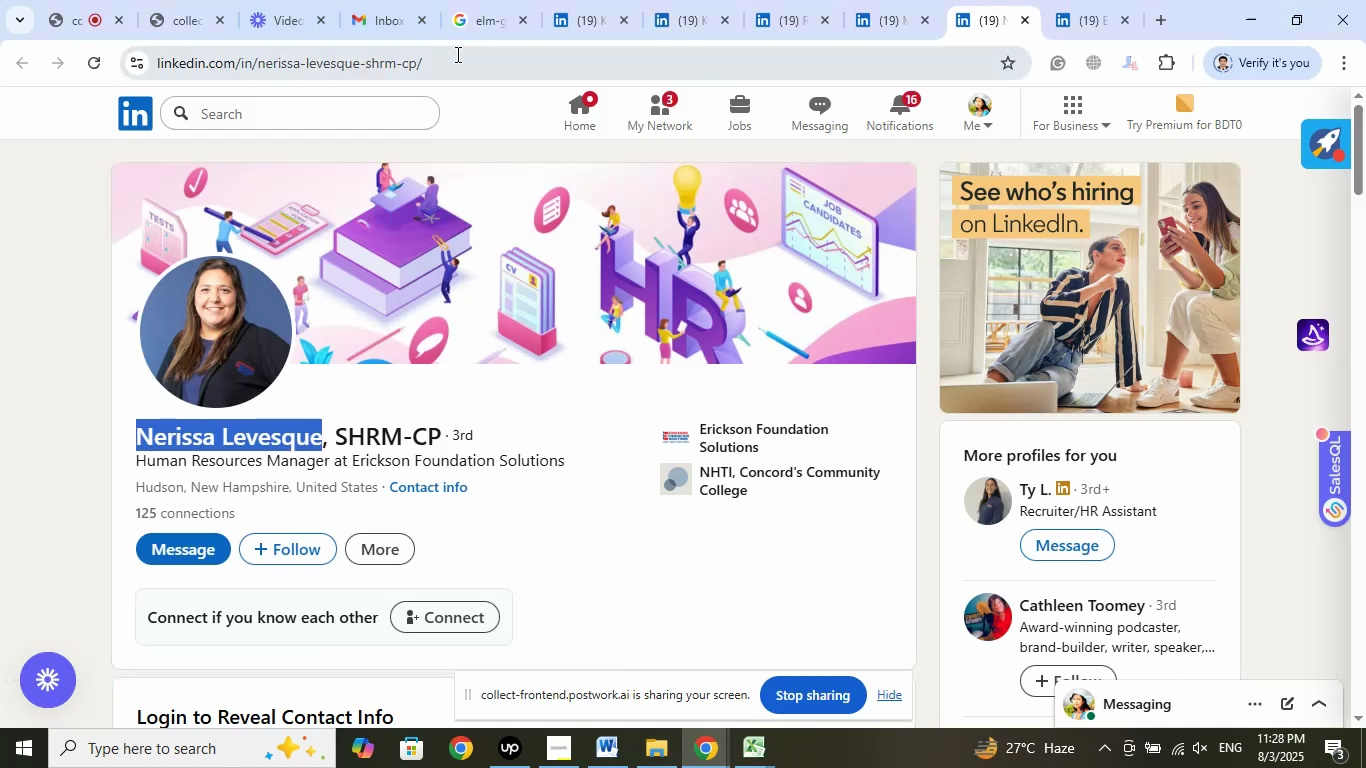 
right_click([352, 62])
 